 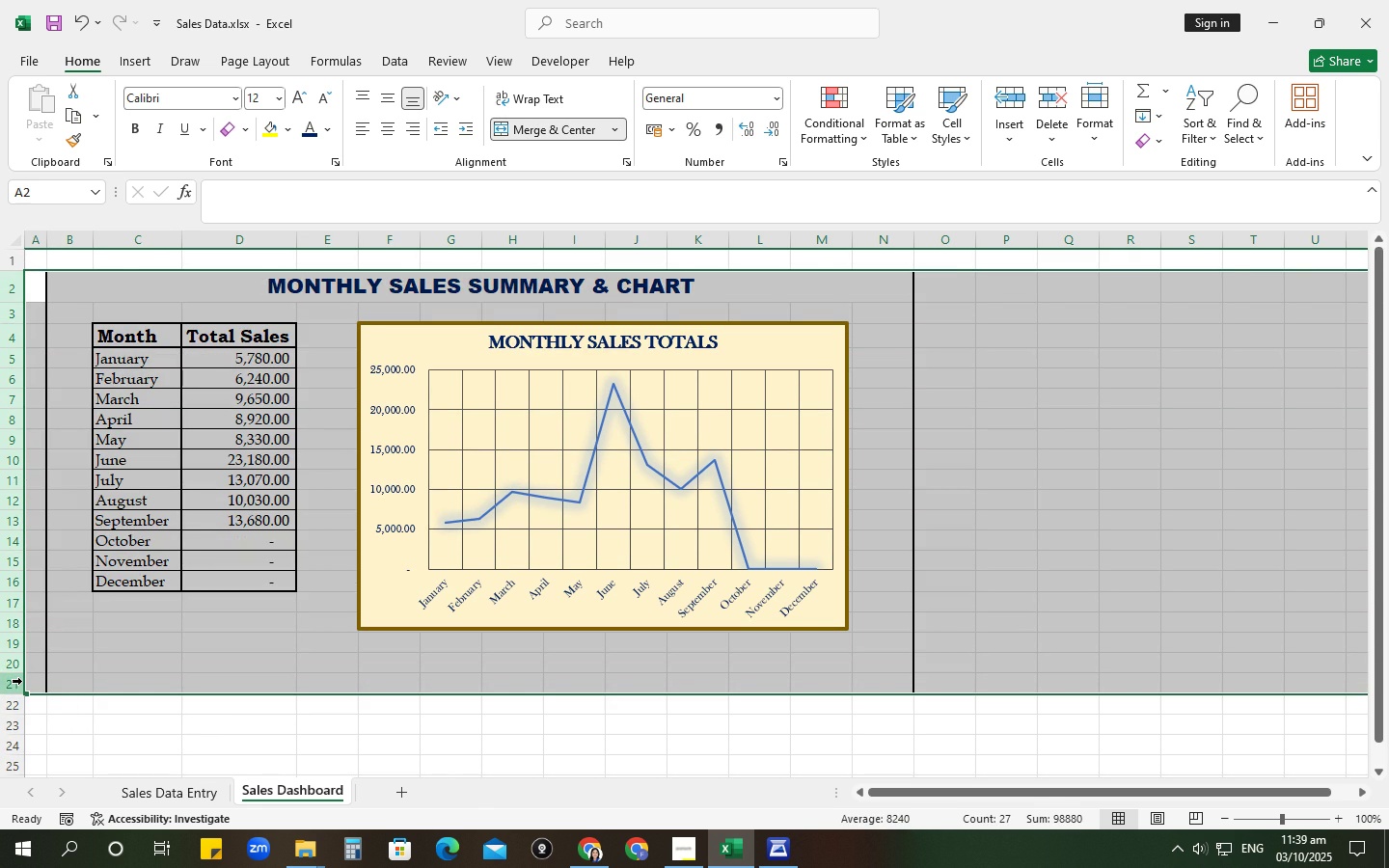 
key(Control+C)
 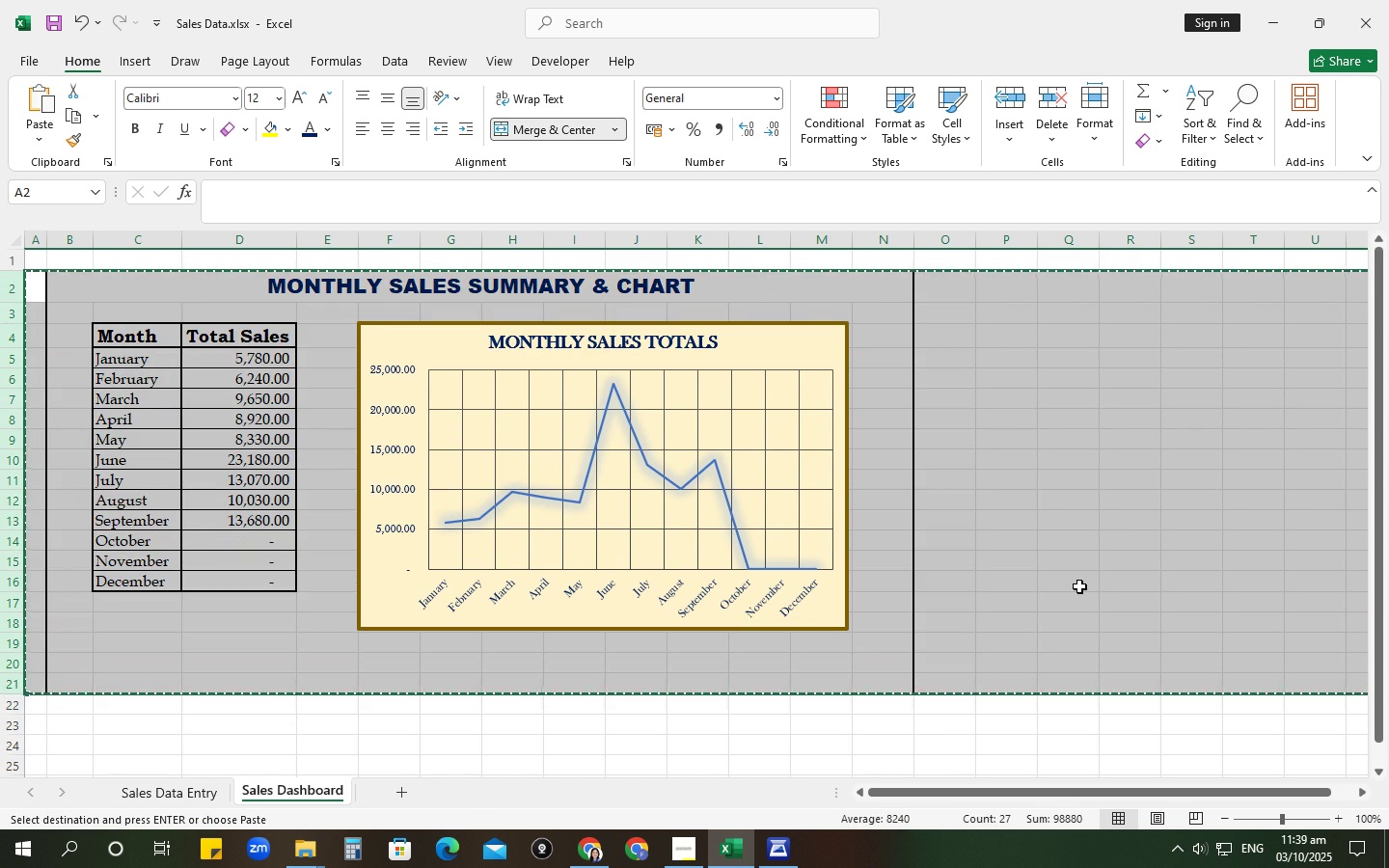 
scroll: coordinate [1079, 586], scroll_direction: down, amount: 4.0
 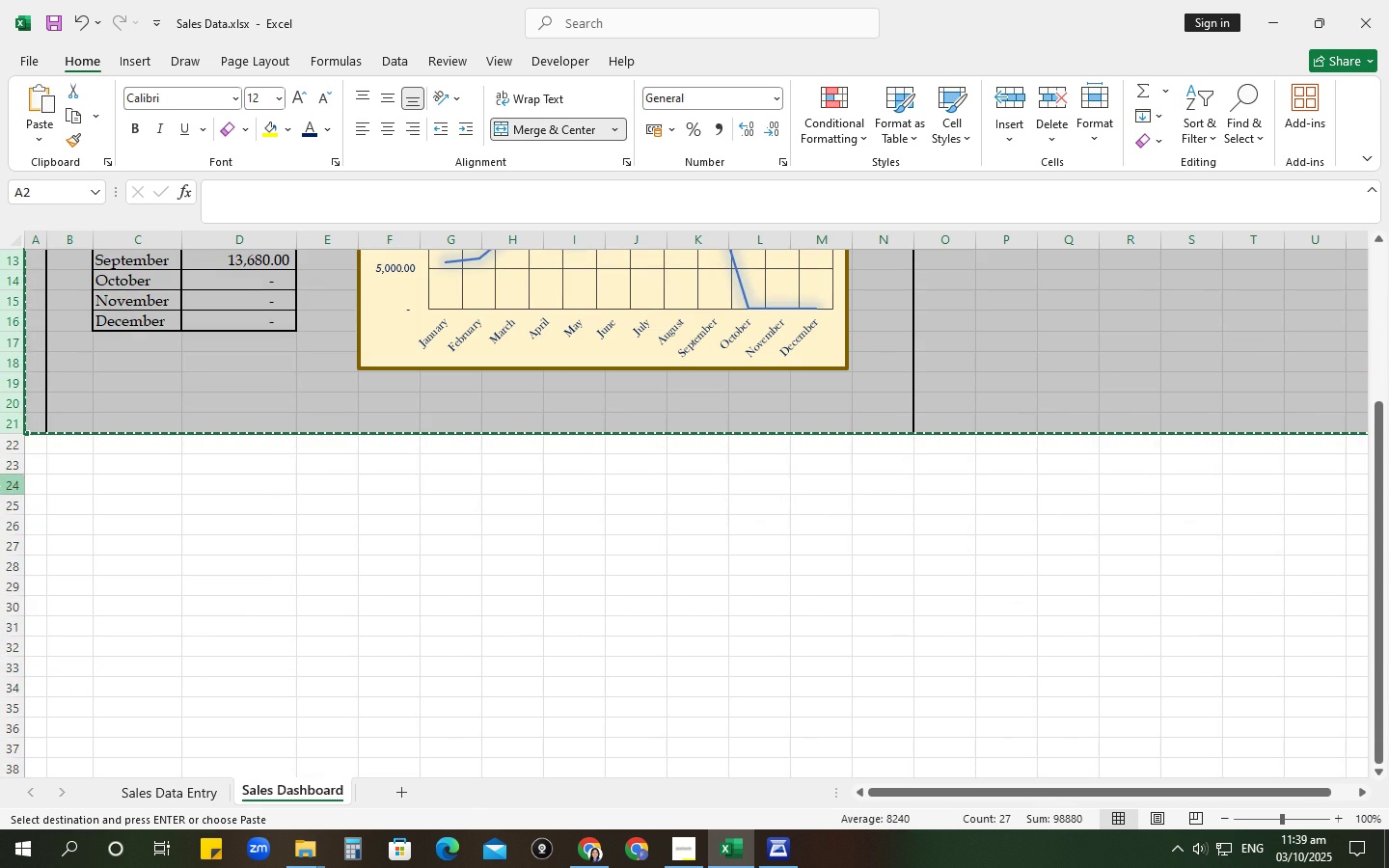 
left_click([0, 486])
 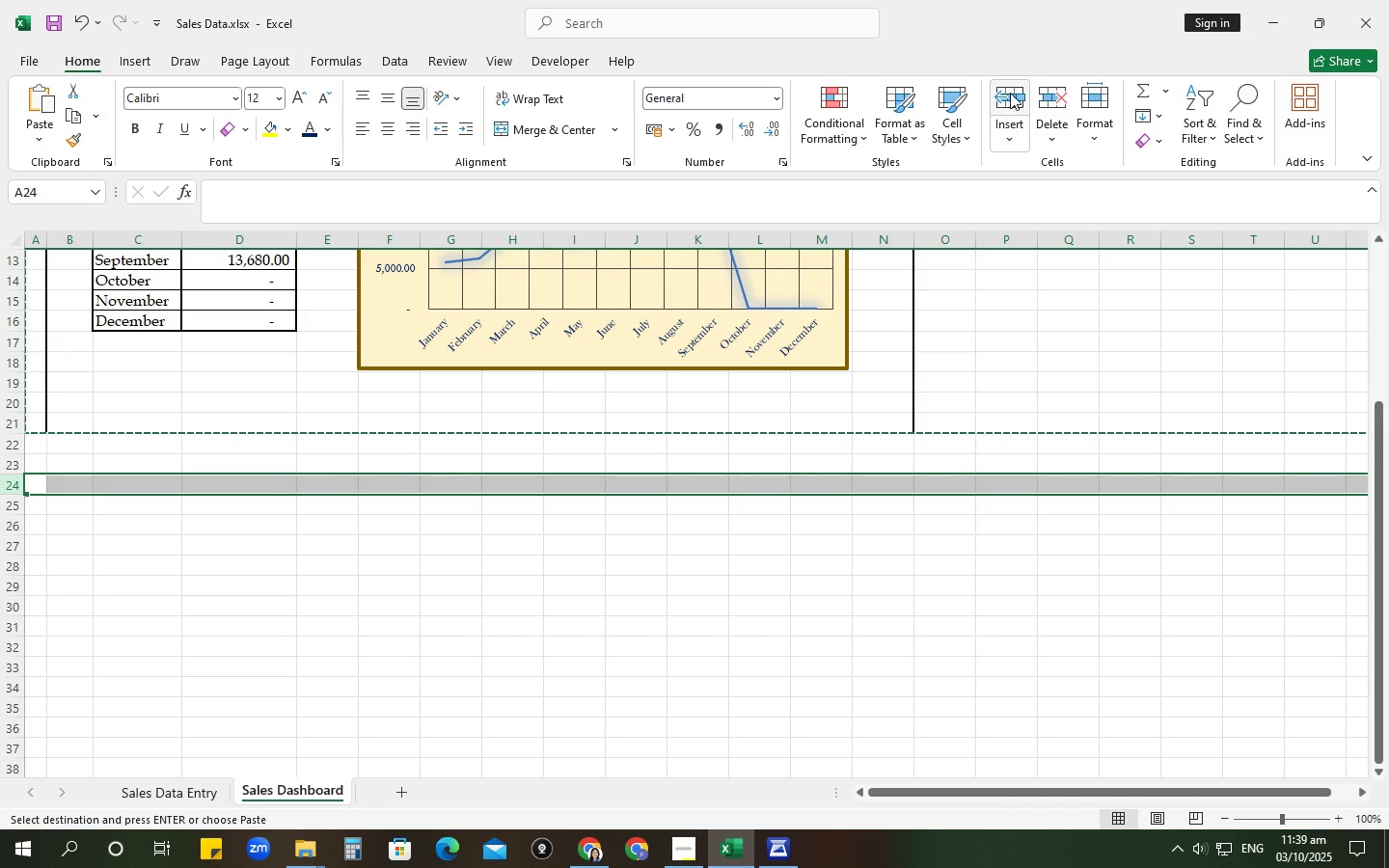 
left_click([1010, 93])
 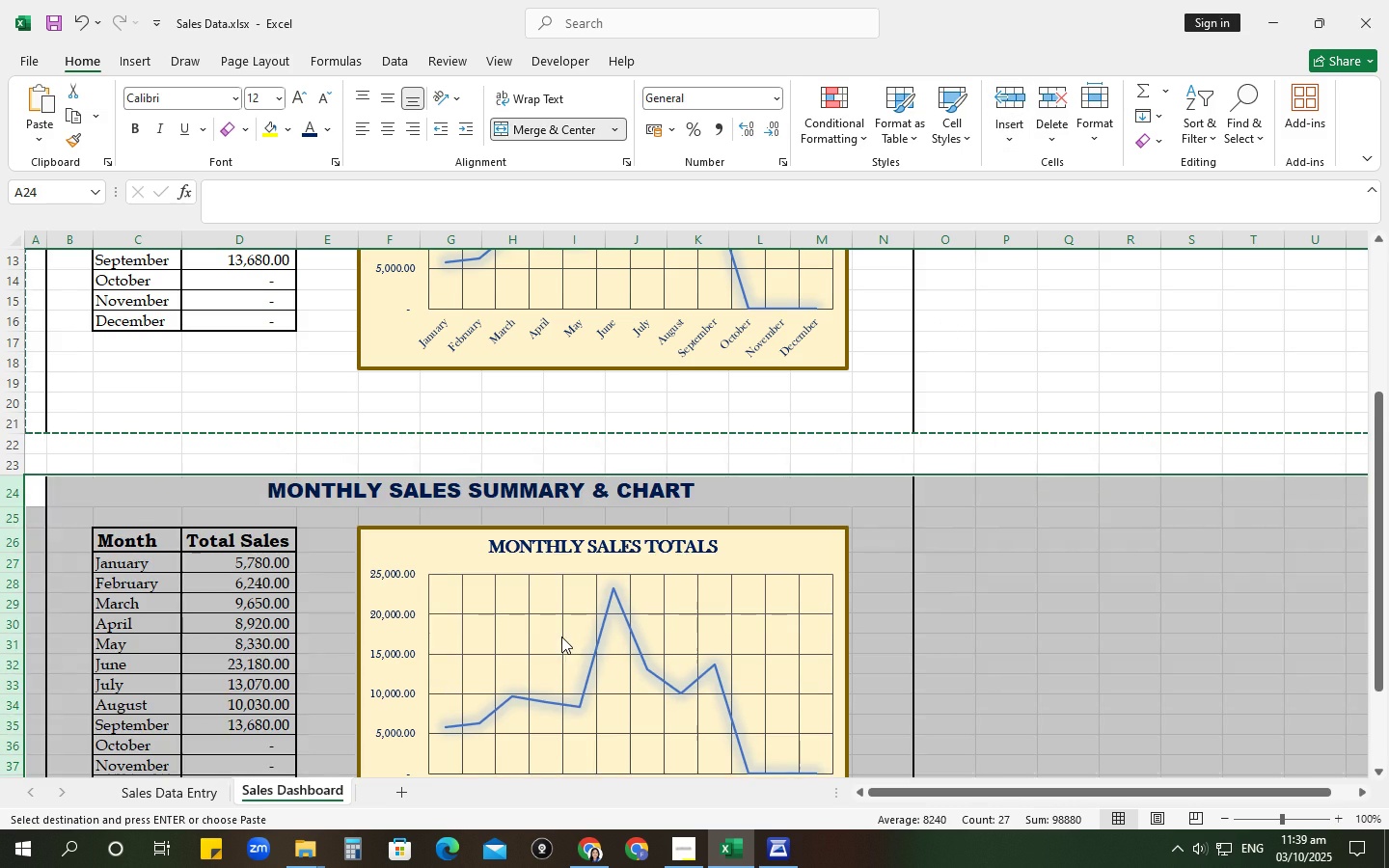 
left_click([561, 637])
 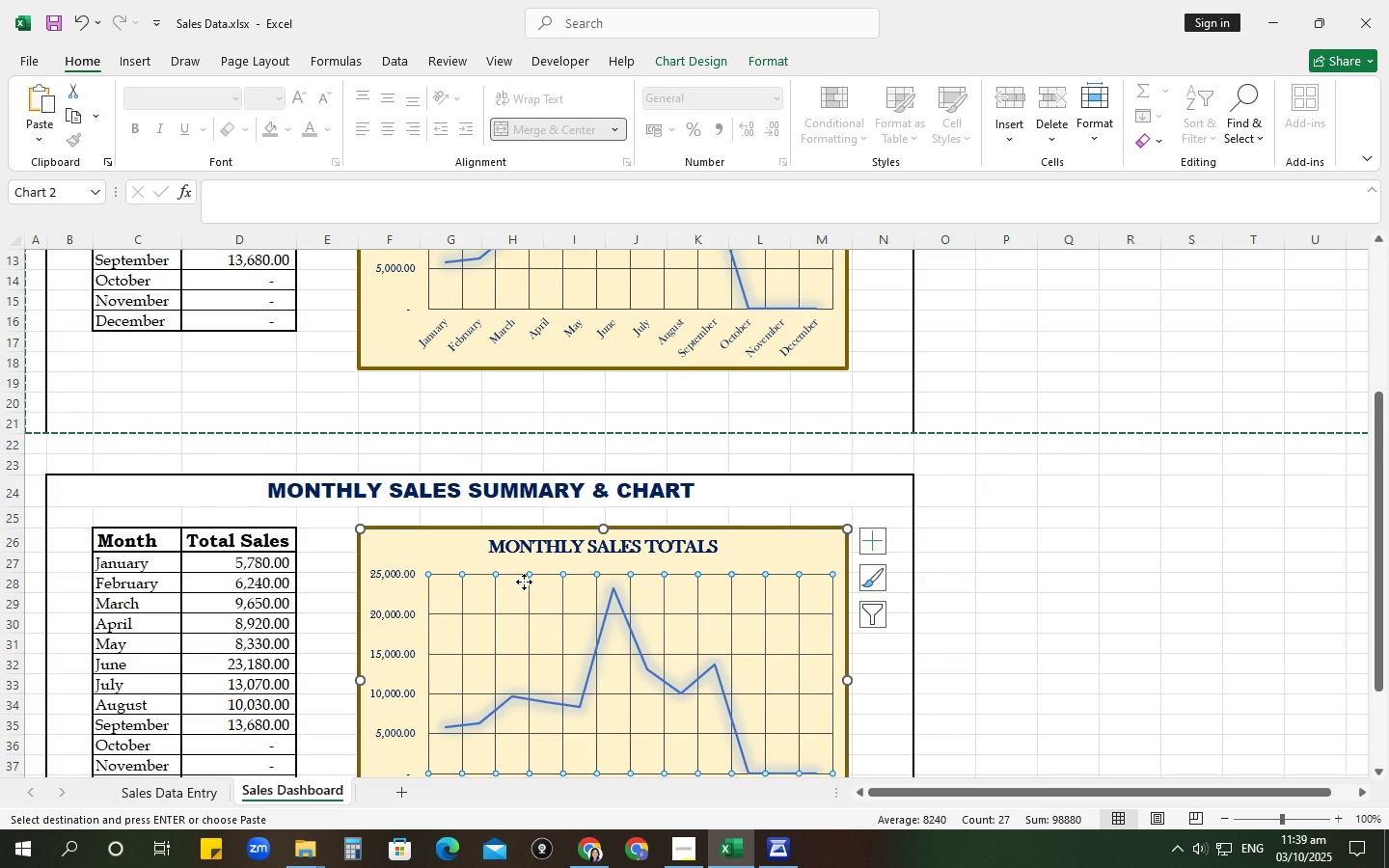 
left_click([524, 582])
 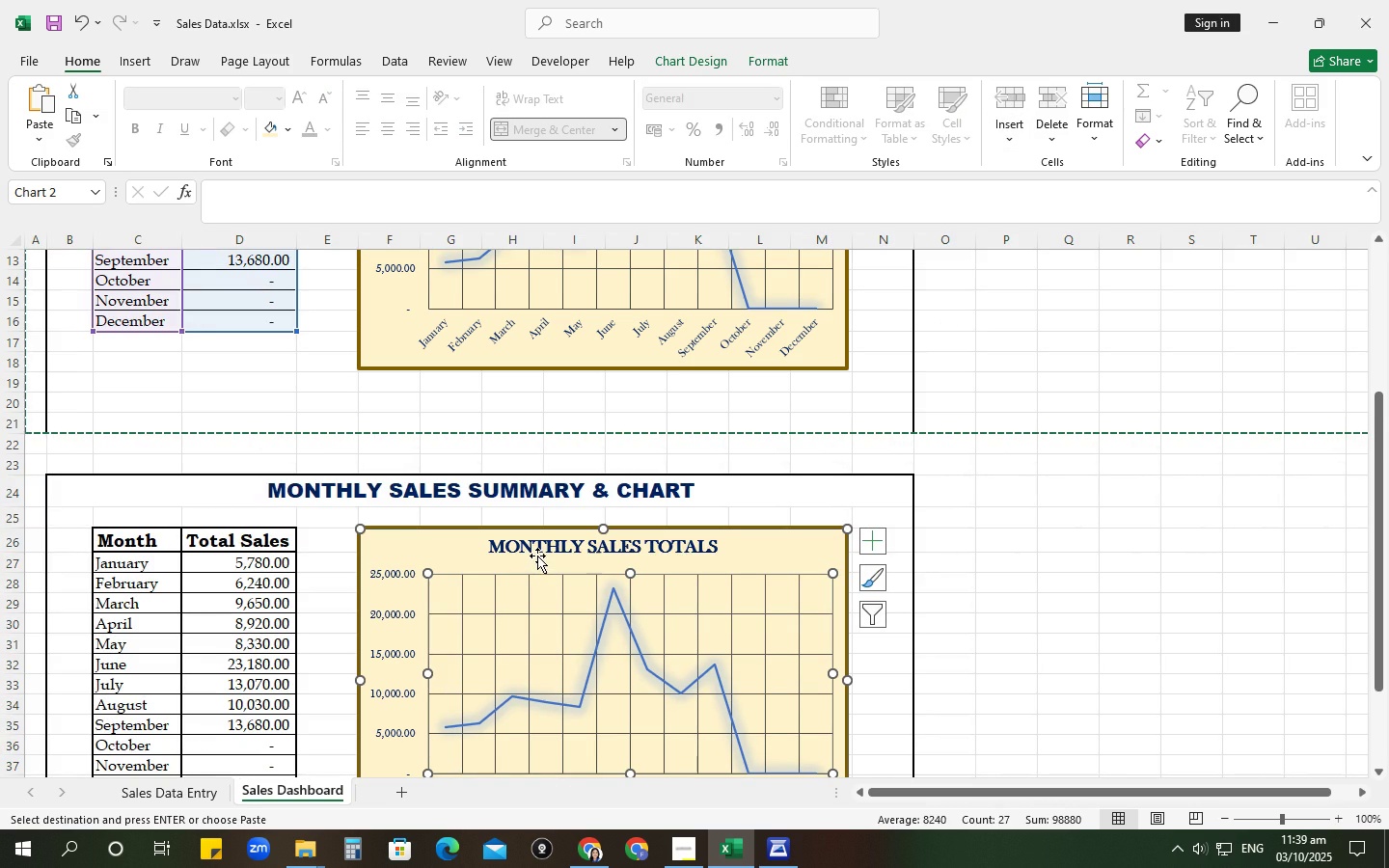 
left_click([543, 548])
 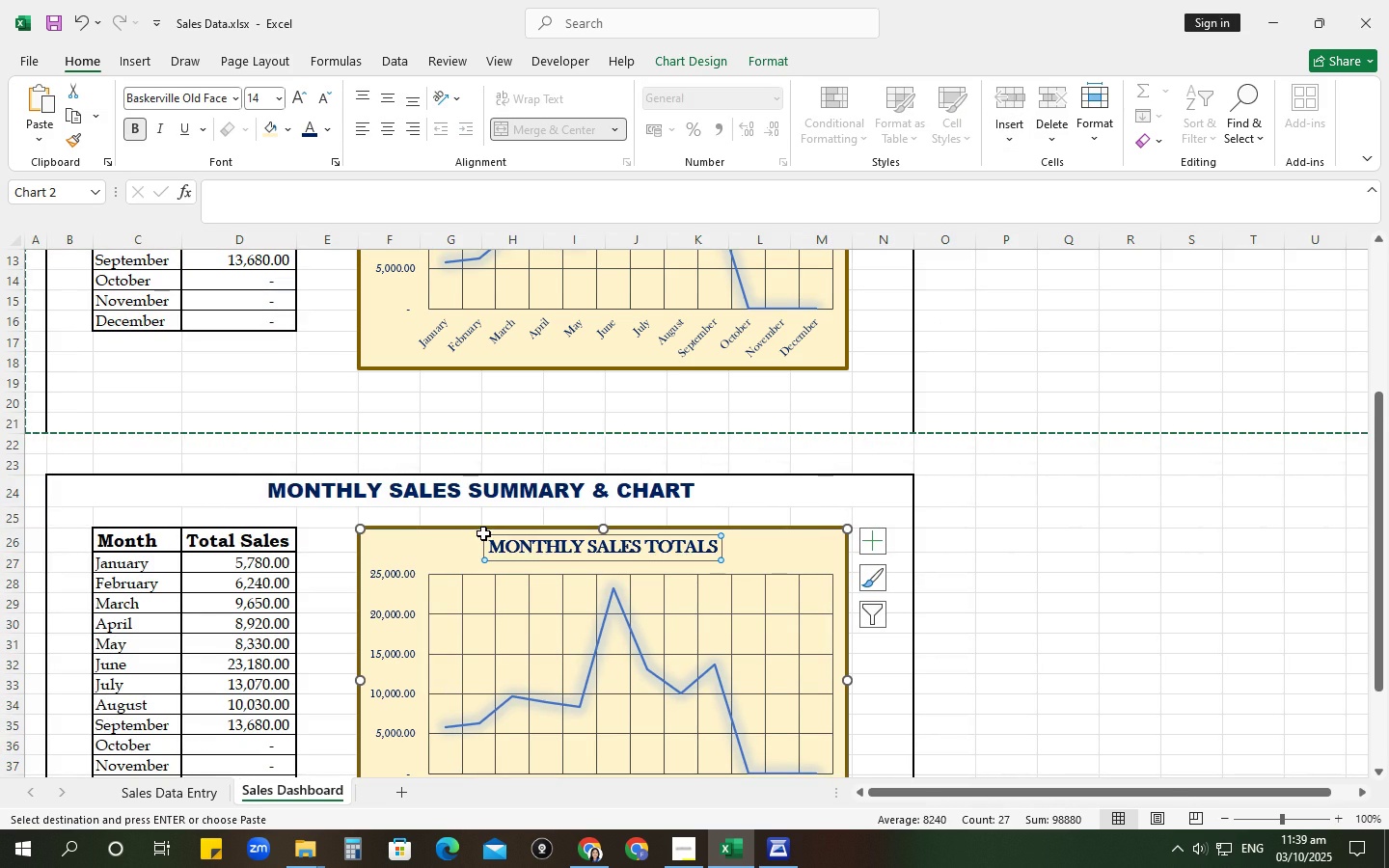 
left_click([482, 532])
 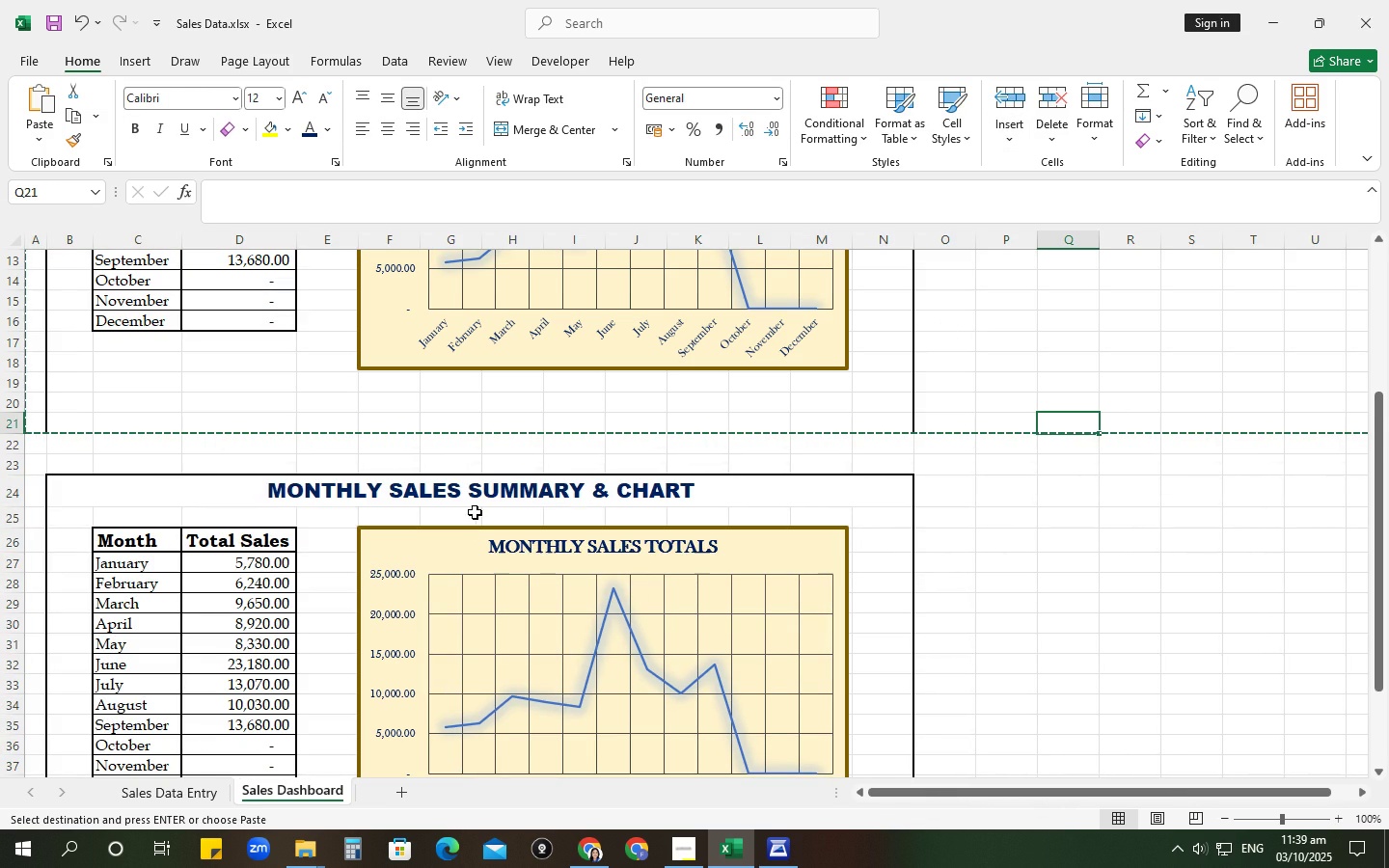 
left_click([470, 531])
 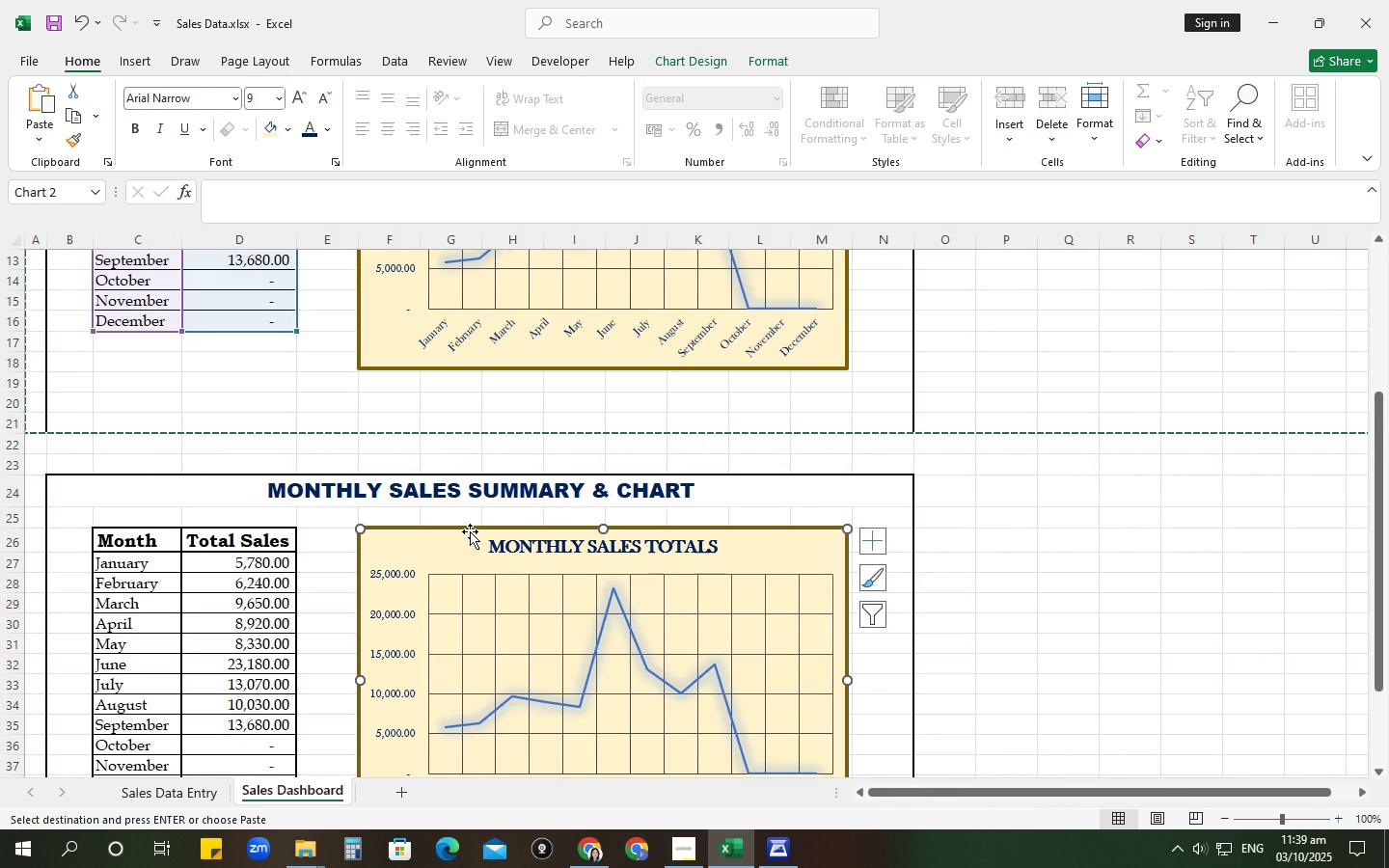 
key(Backspace)
 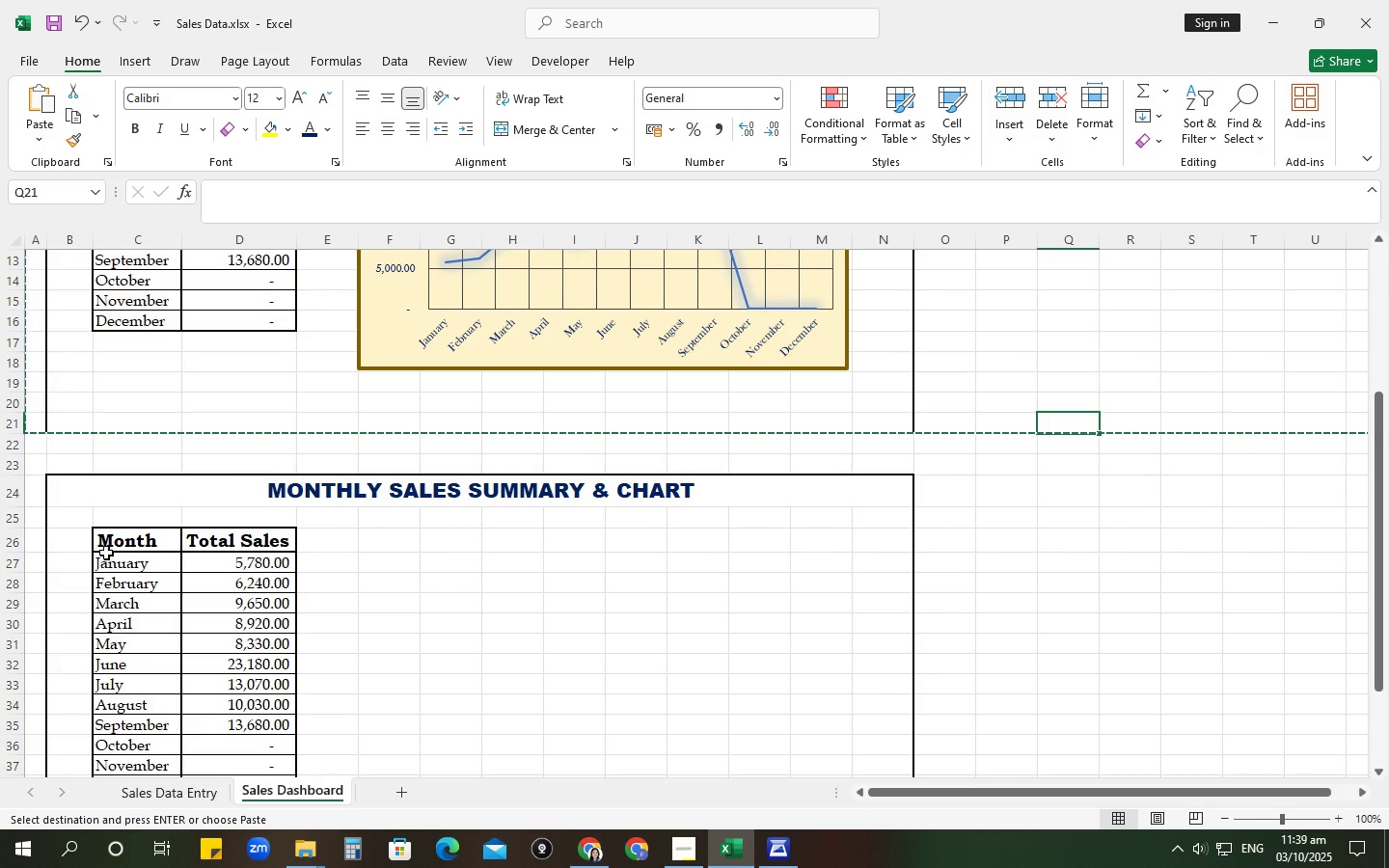 
left_click([118, 537])
 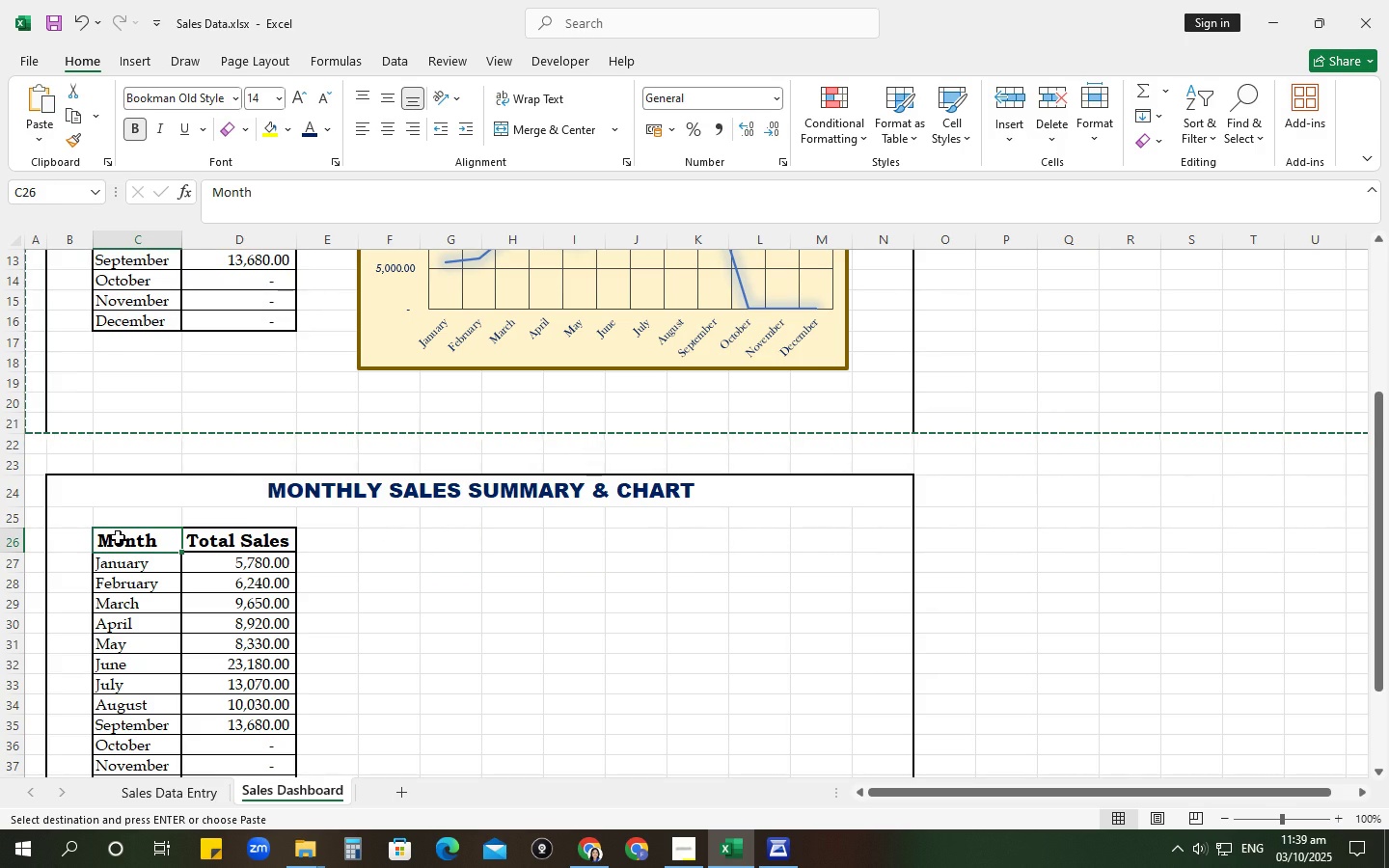 
type(Item Decri)
key(Backspace)
key(Backspace)
key(Backspace)
type(scrio)
key(Backspace)
type(ption)
 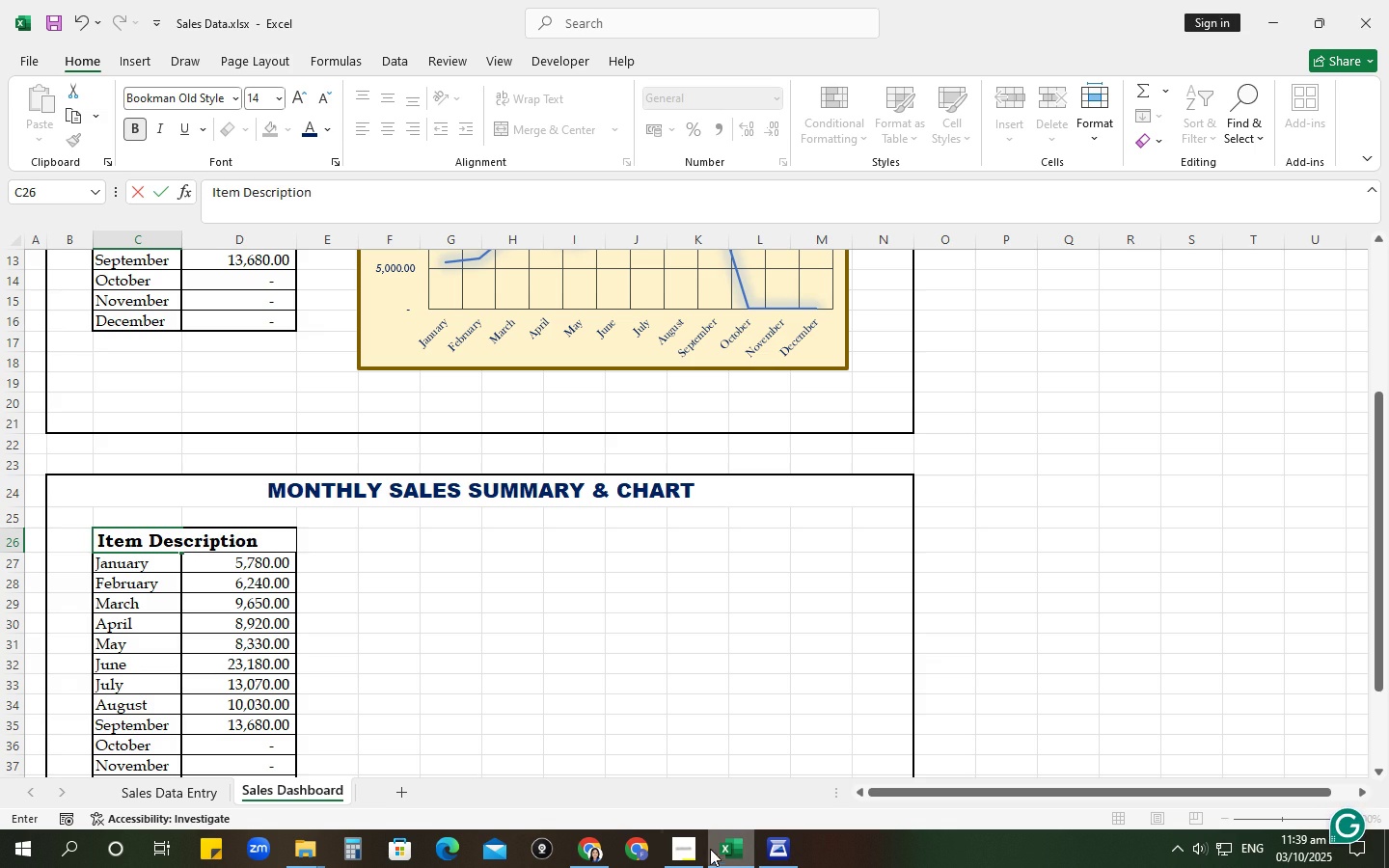 
left_click([598, 860])
 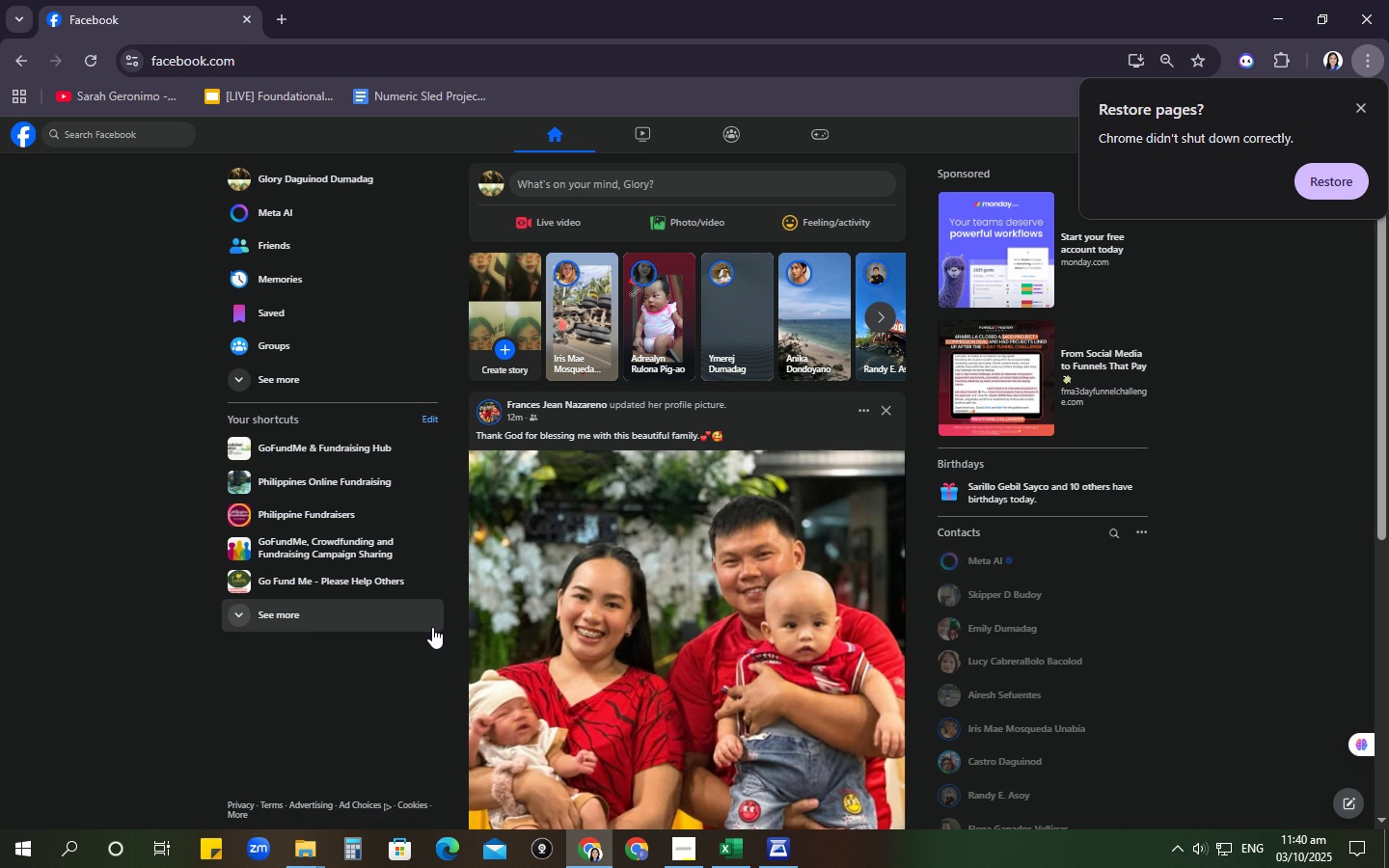 
wait(44.52)
 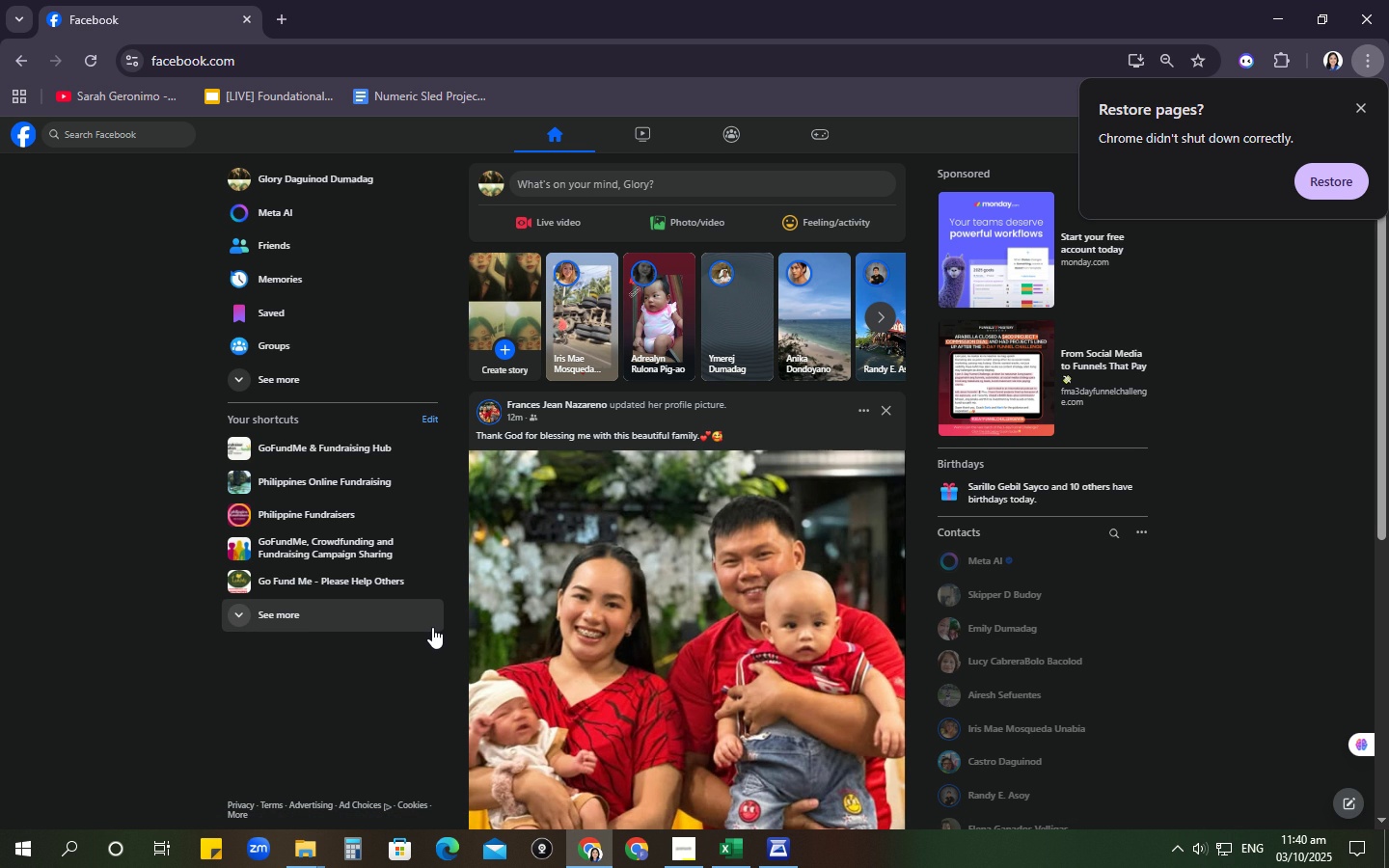 
left_click([746, 863])
 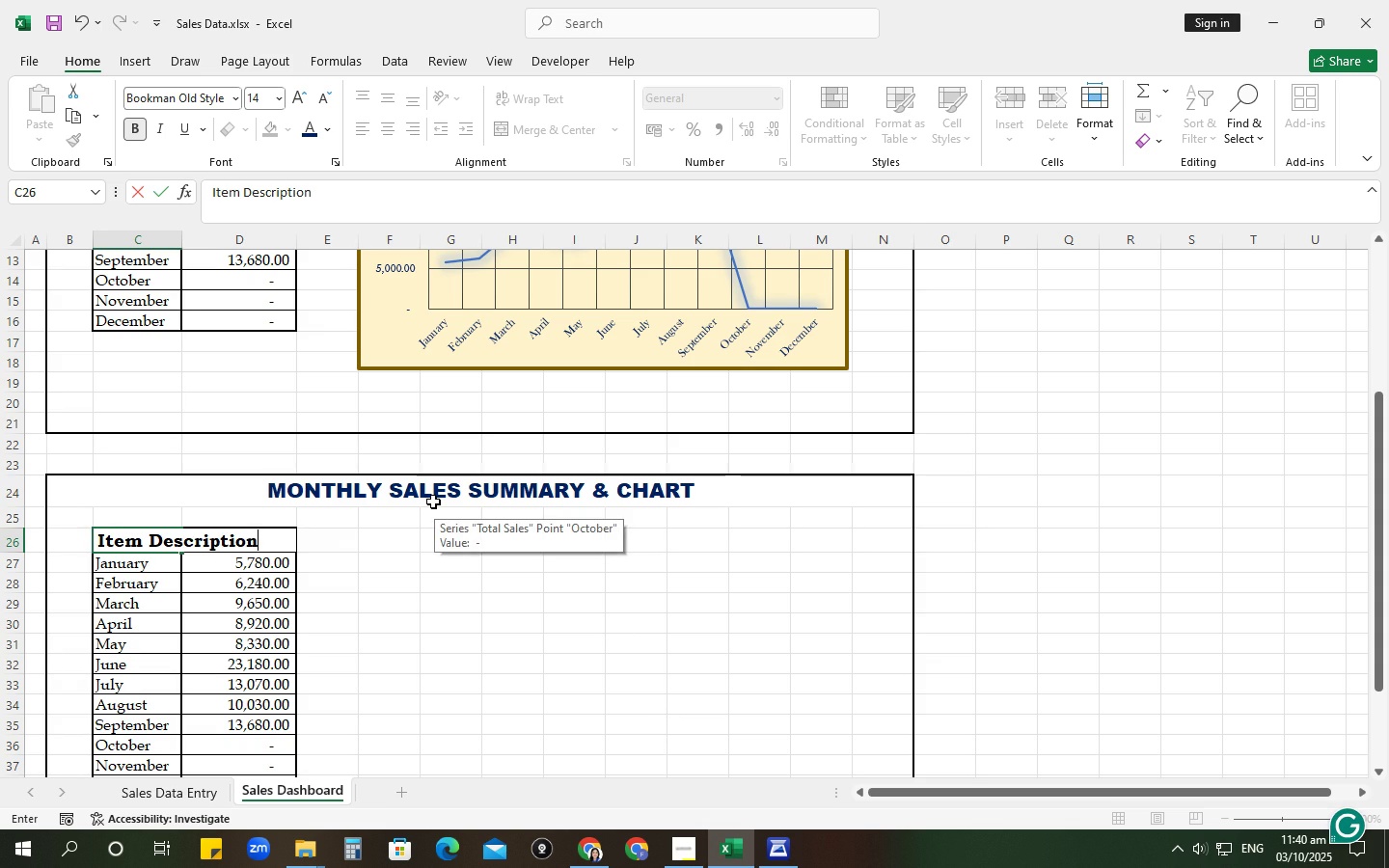 
left_click([433, 502])
 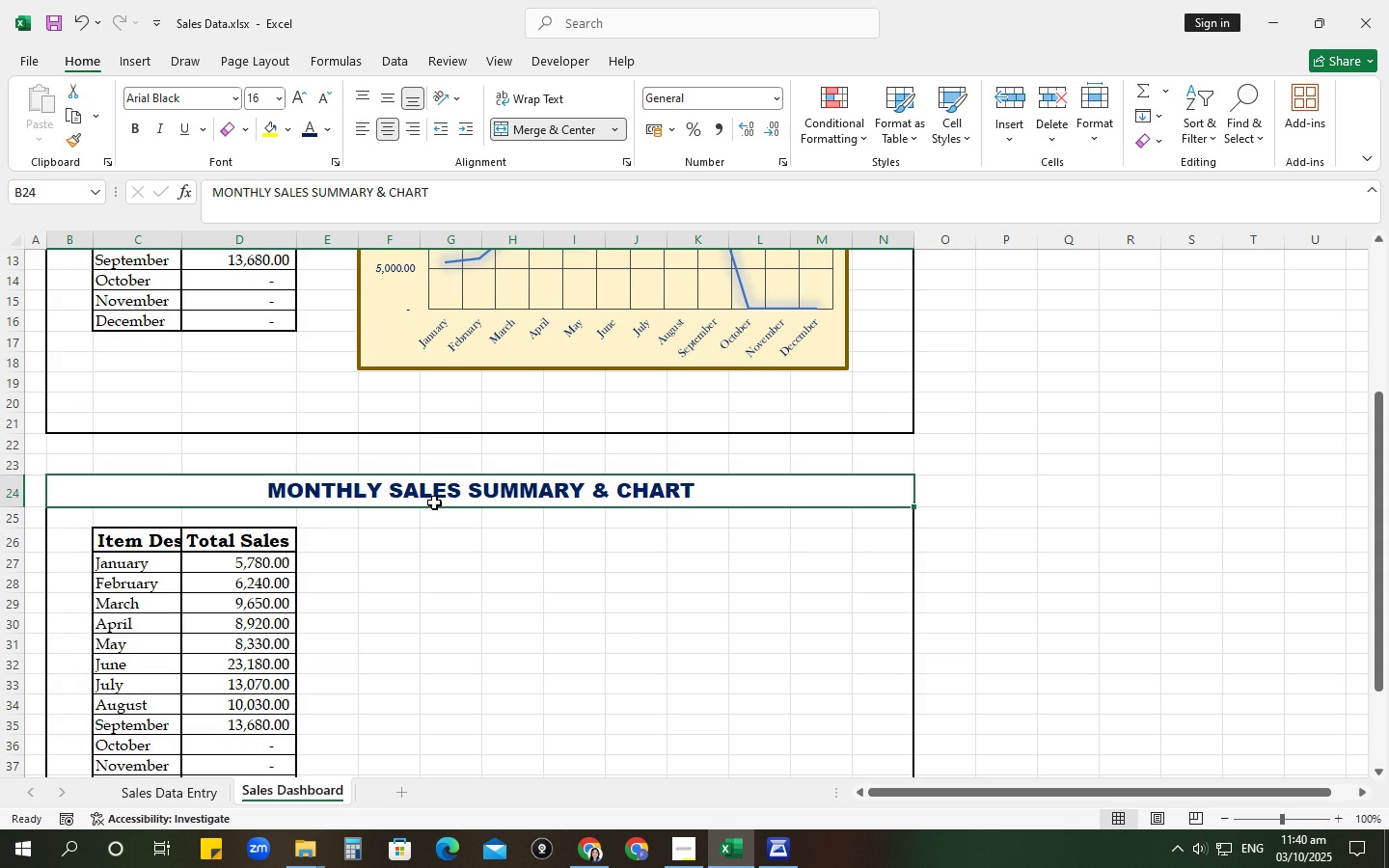 
type(TOP-SELLING PRODUCTS )
 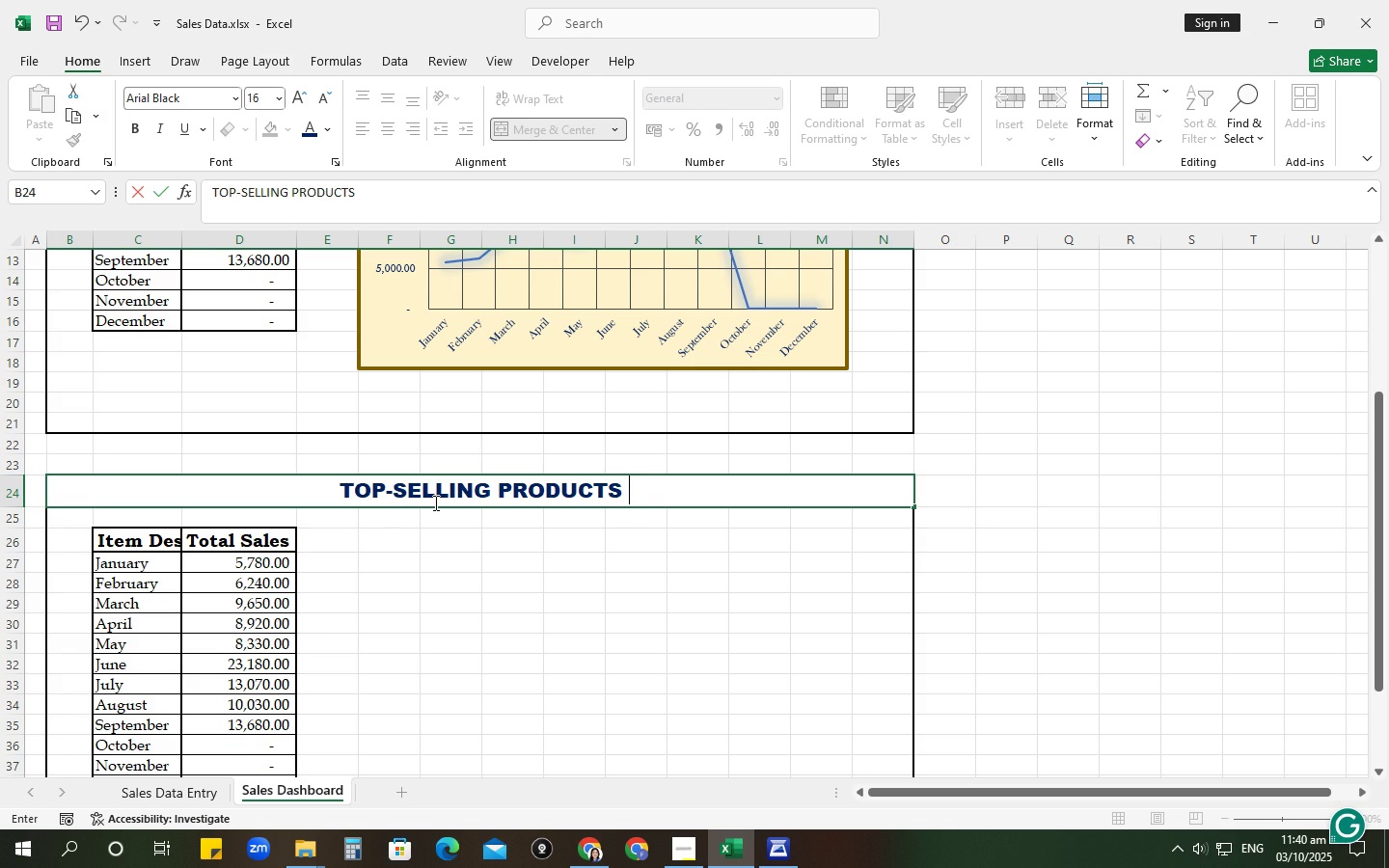 
wait(7.13)
 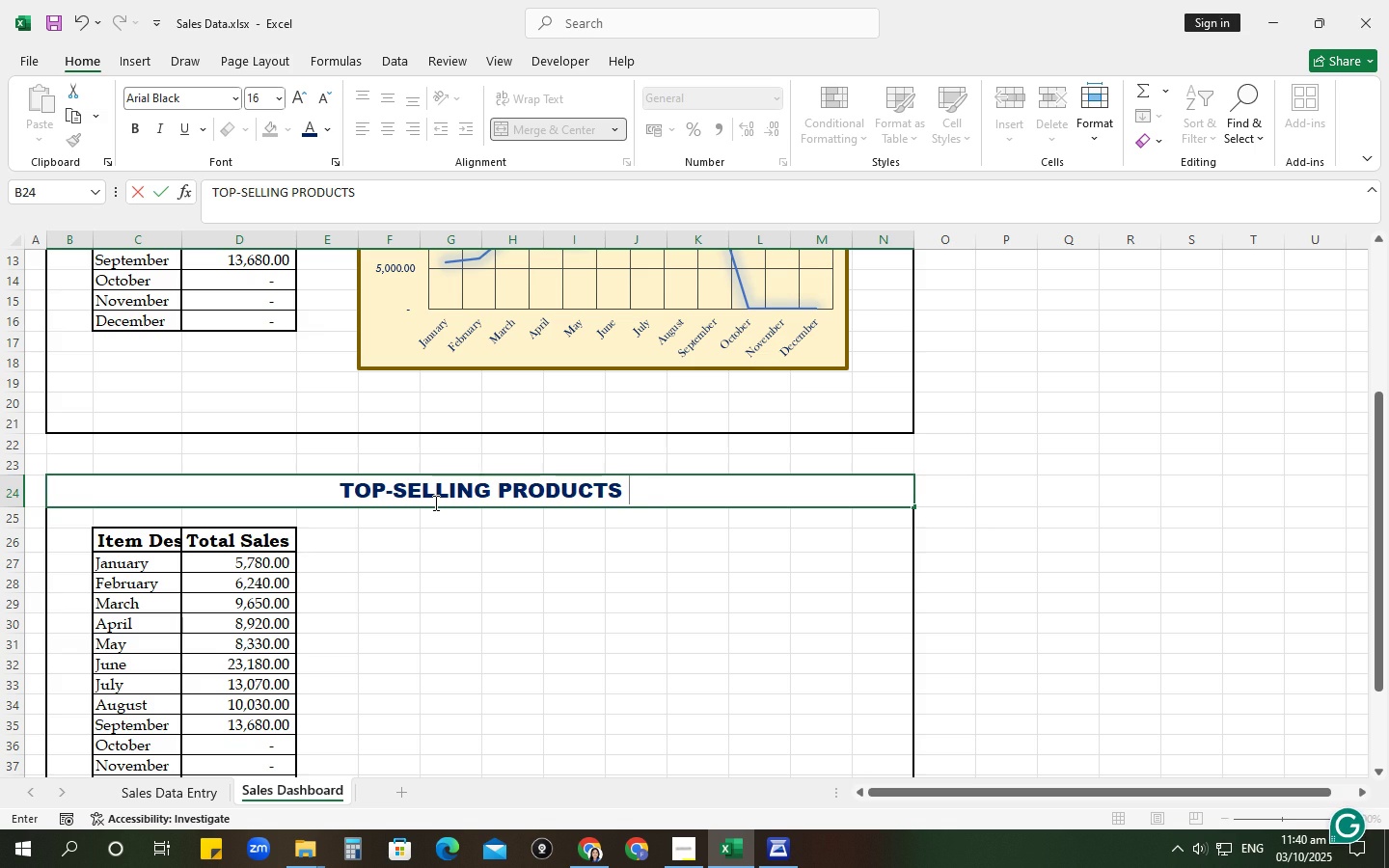 
key(Backspace)
 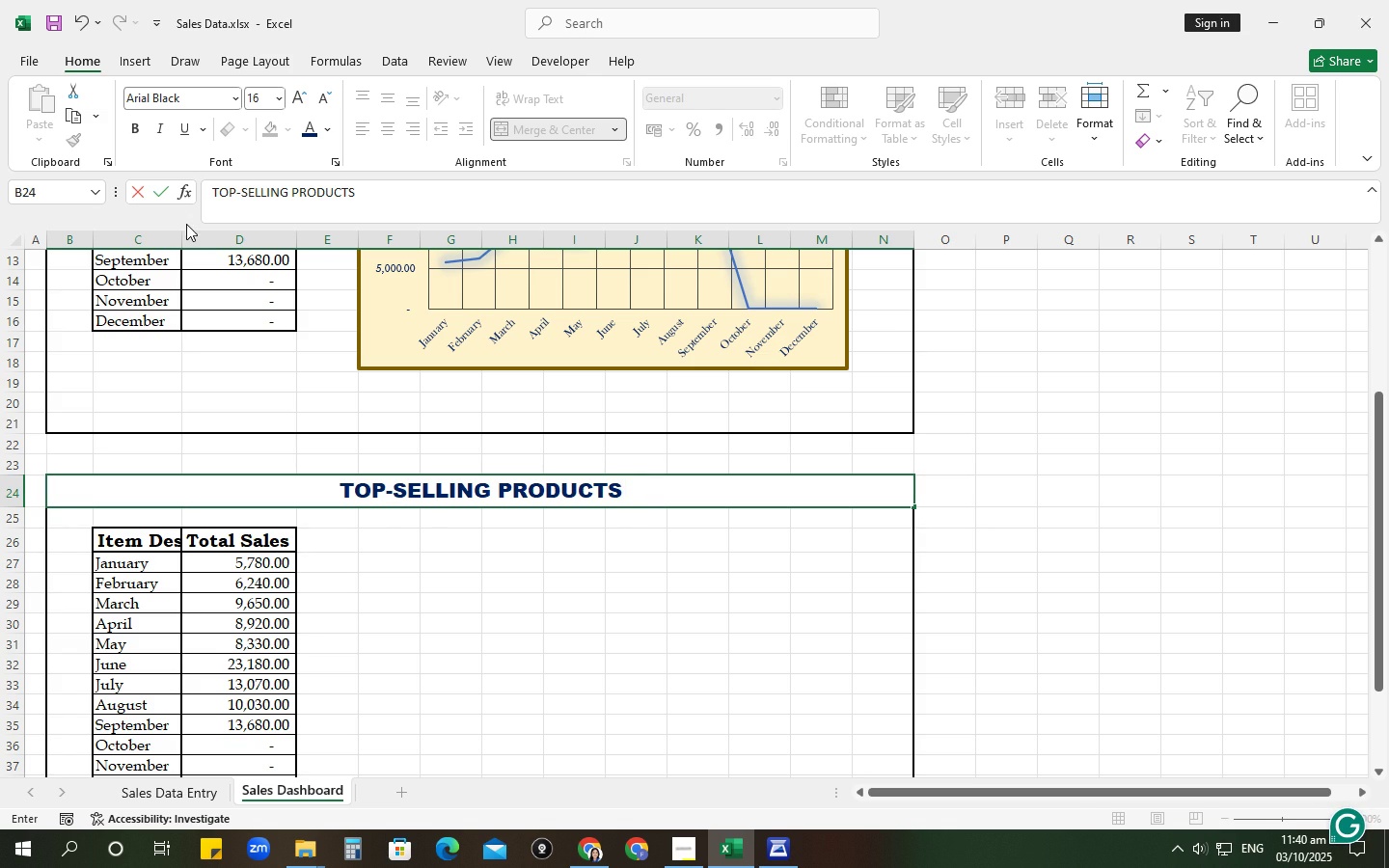 
left_click([182, 240])
 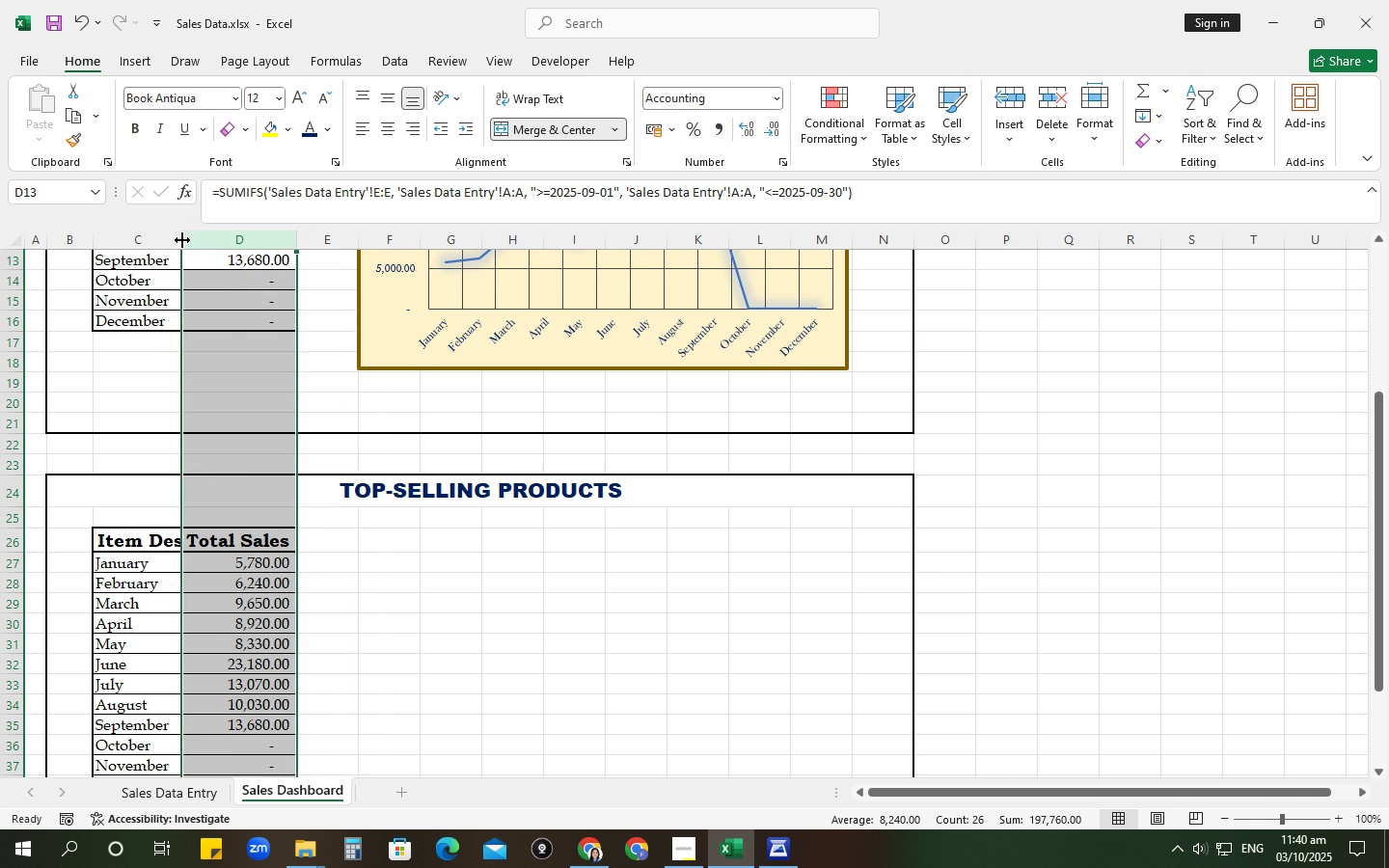 
double_click([182, 240])
 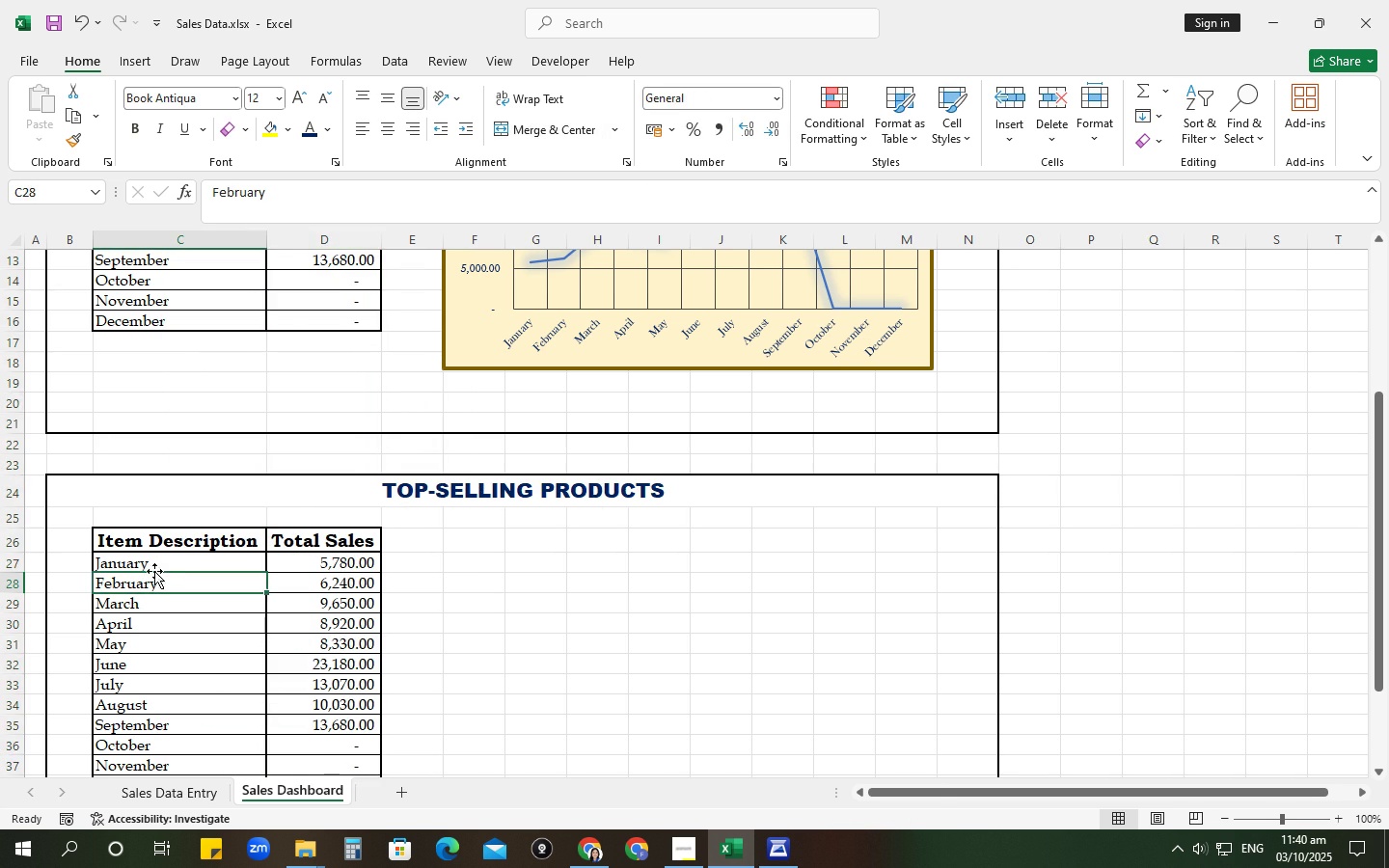 
double_click([147, 559])
 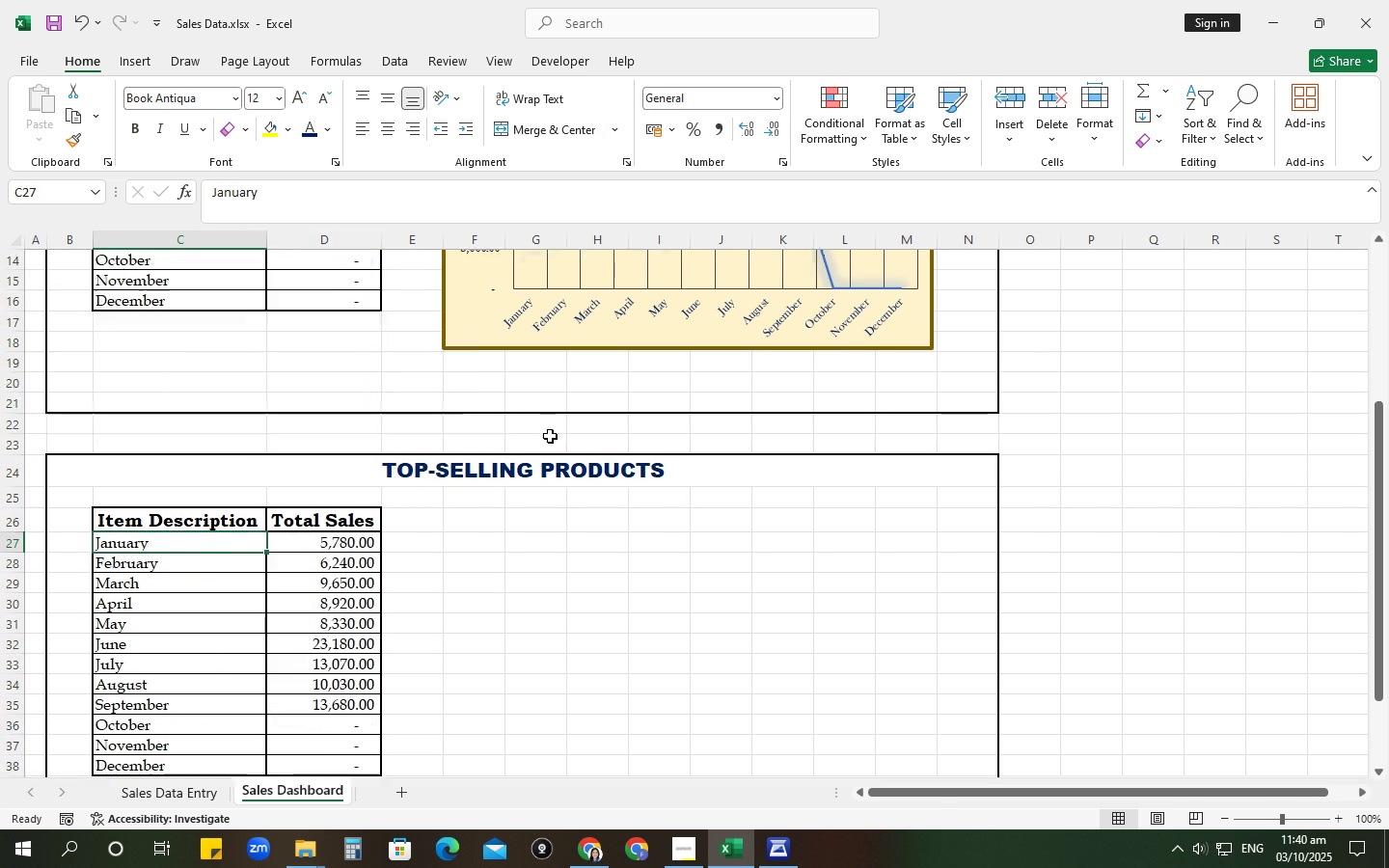 
scroll: coordinate [550, 436], scroll_direction: down, amount: 4.0
 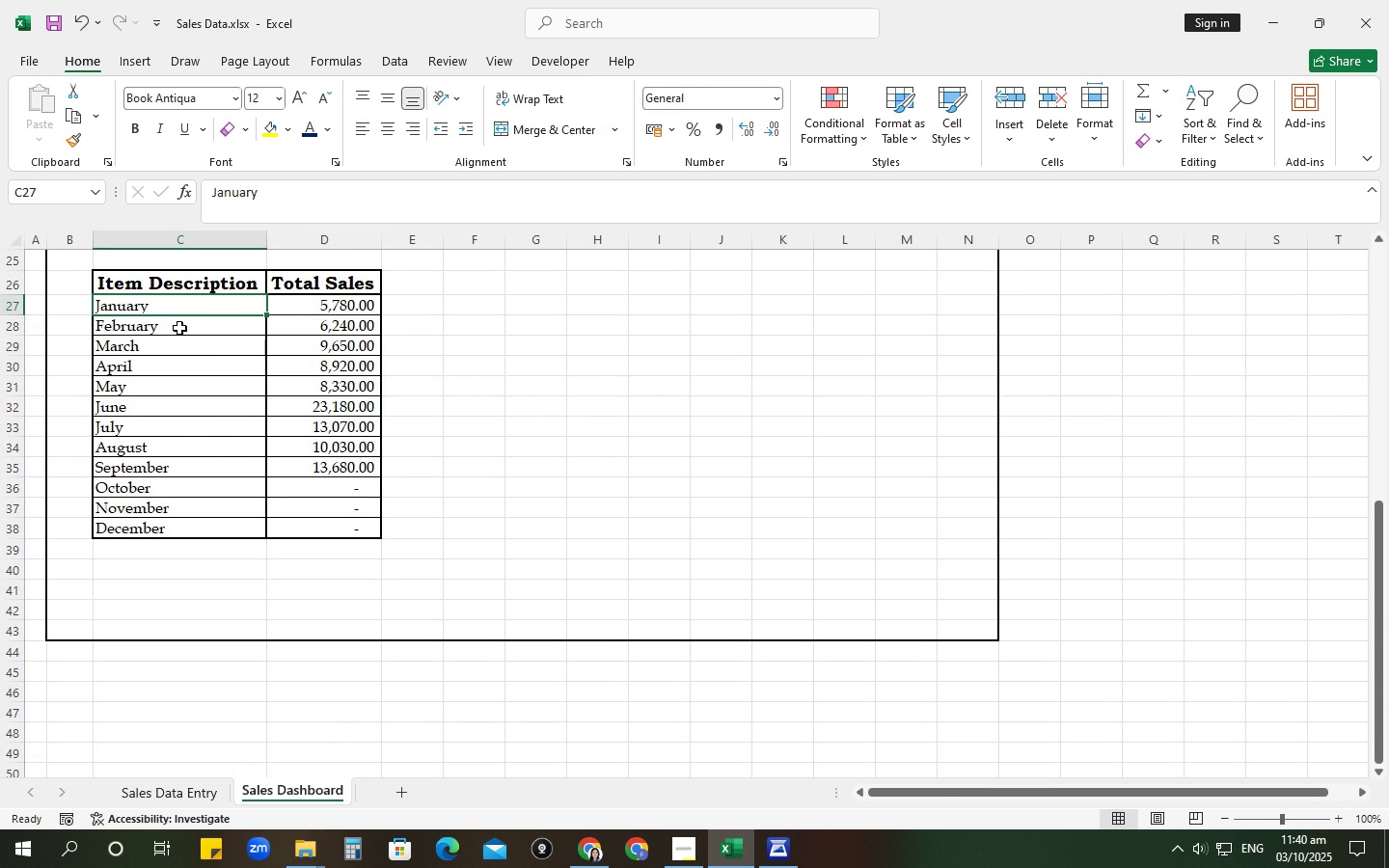 
type(T-)
key(Backspace)
key(Backspace)
type(t-Sh)
key(Backspace)
key(Backspace)
type(sHIRT)
 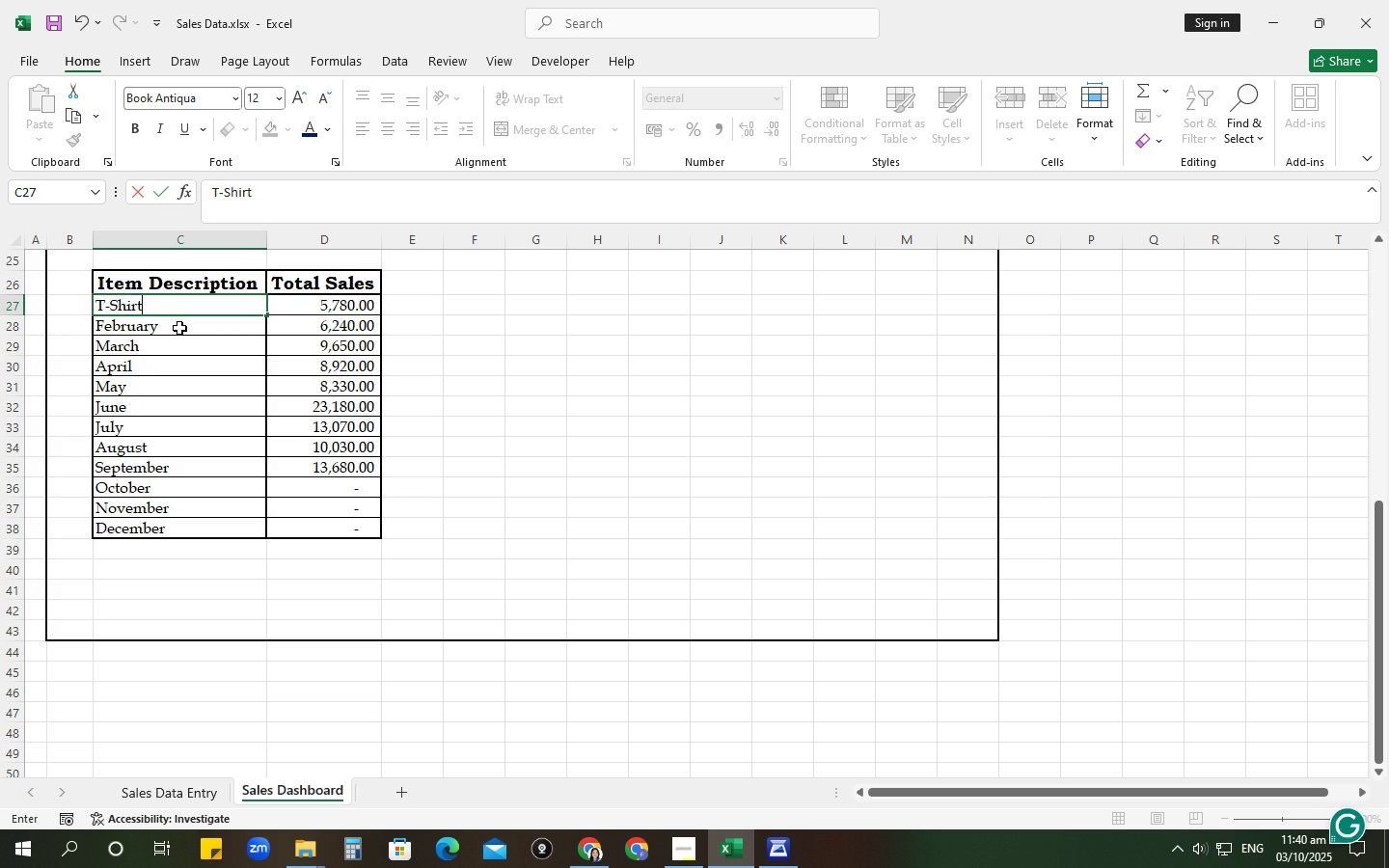 
key(Enter)
 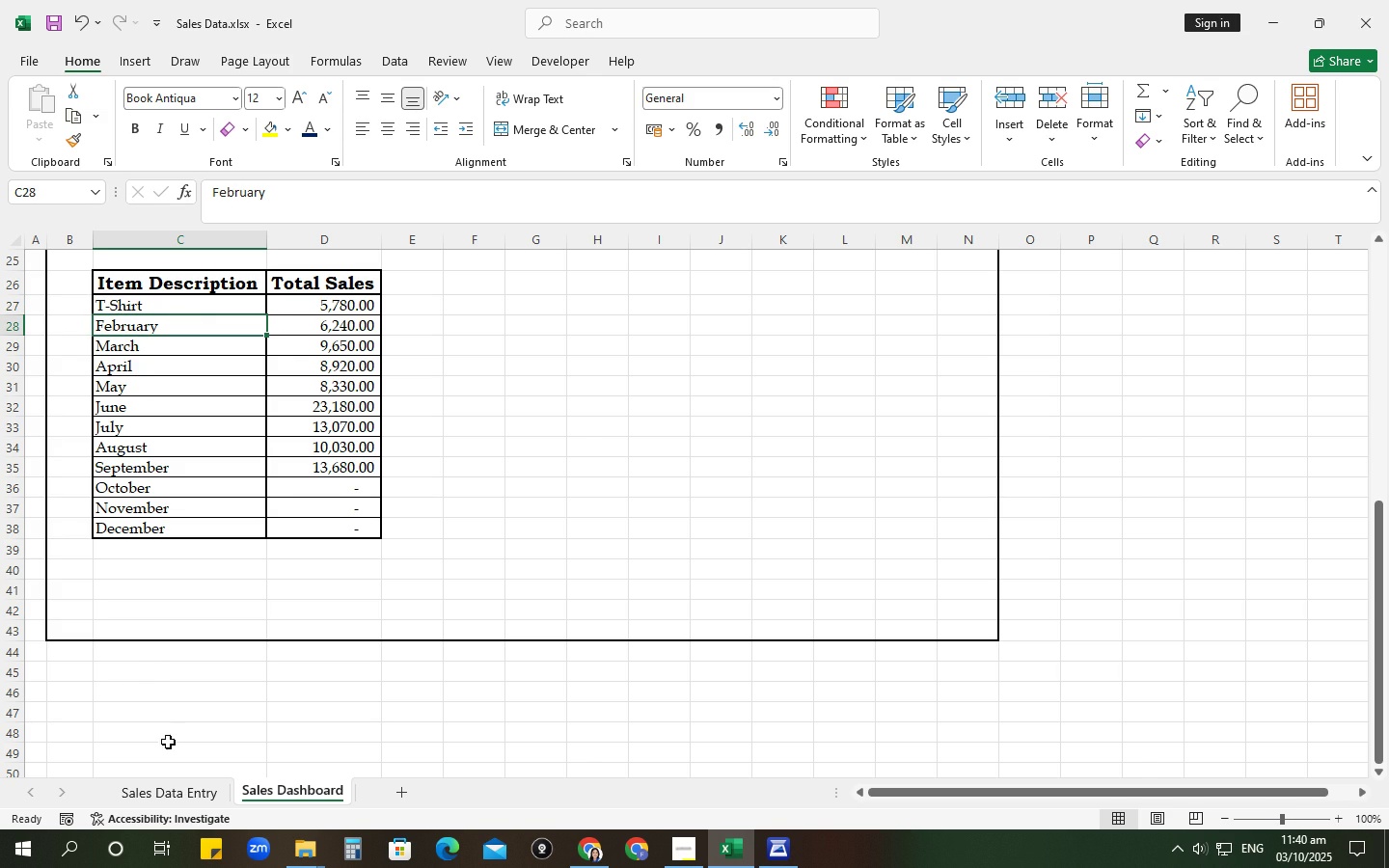 
left_click([181, 796])
 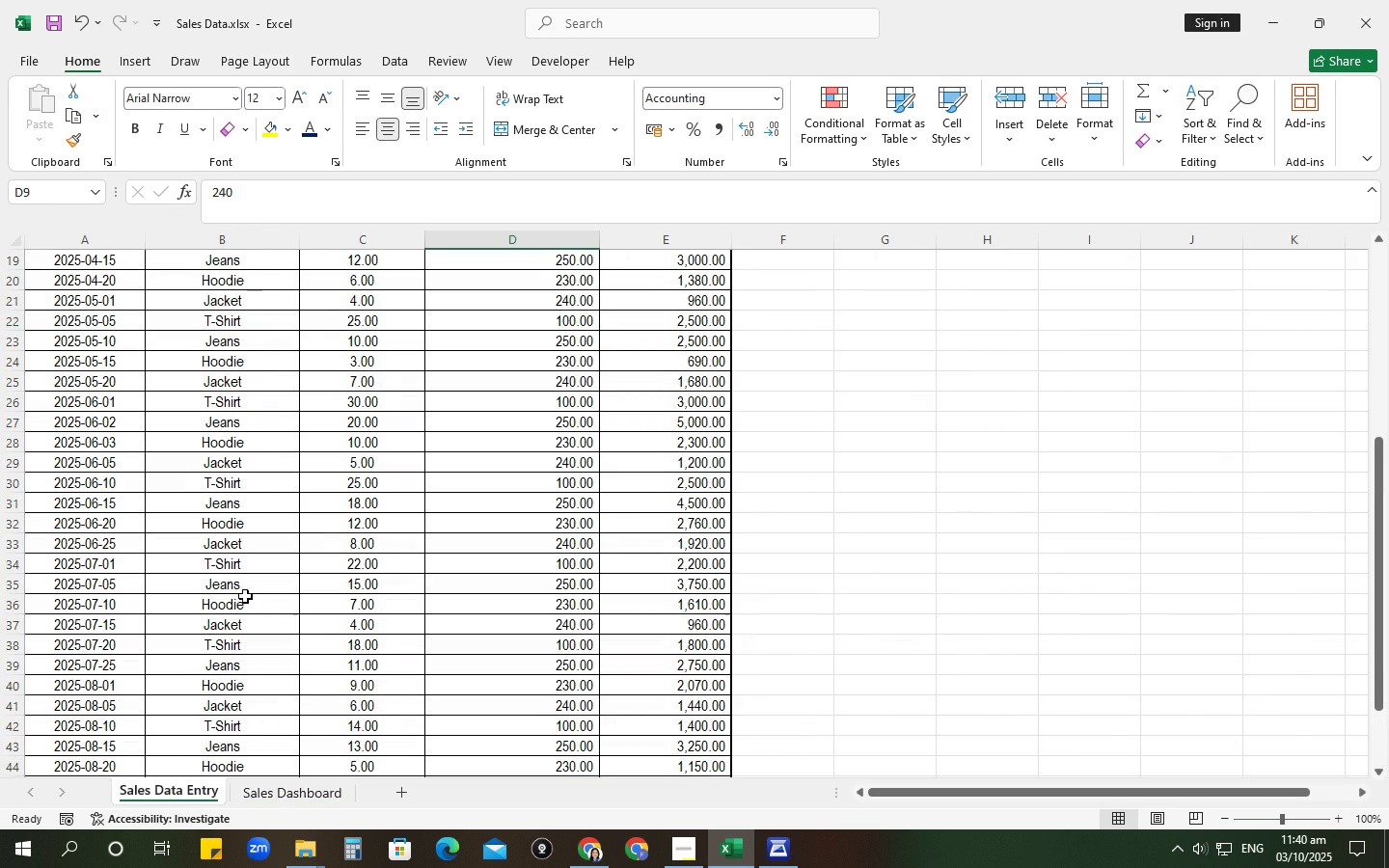 
scroll: coordinate [358, 459], scroll_direction: up, amount: 10.0
 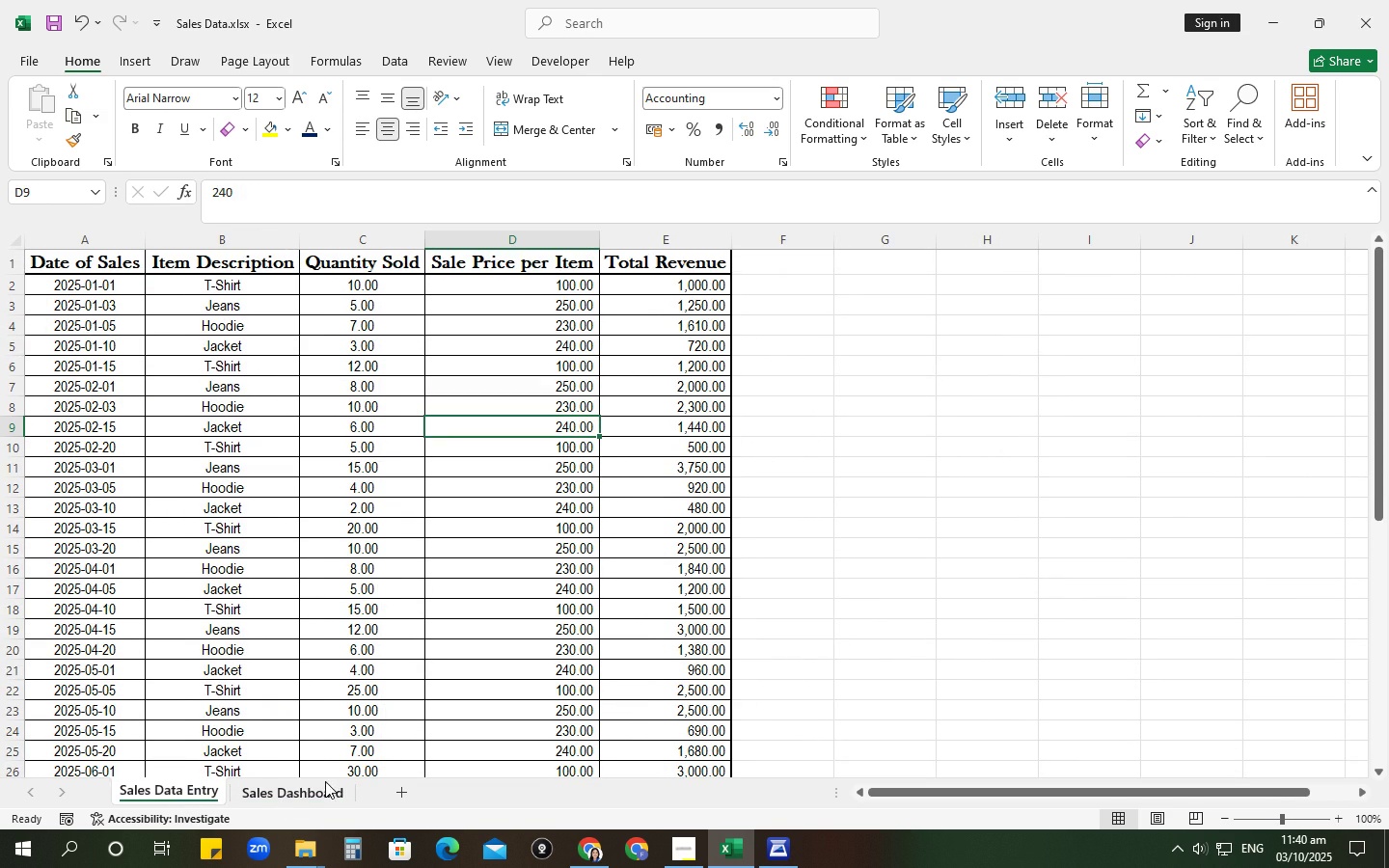 
left_click([316, 796])
 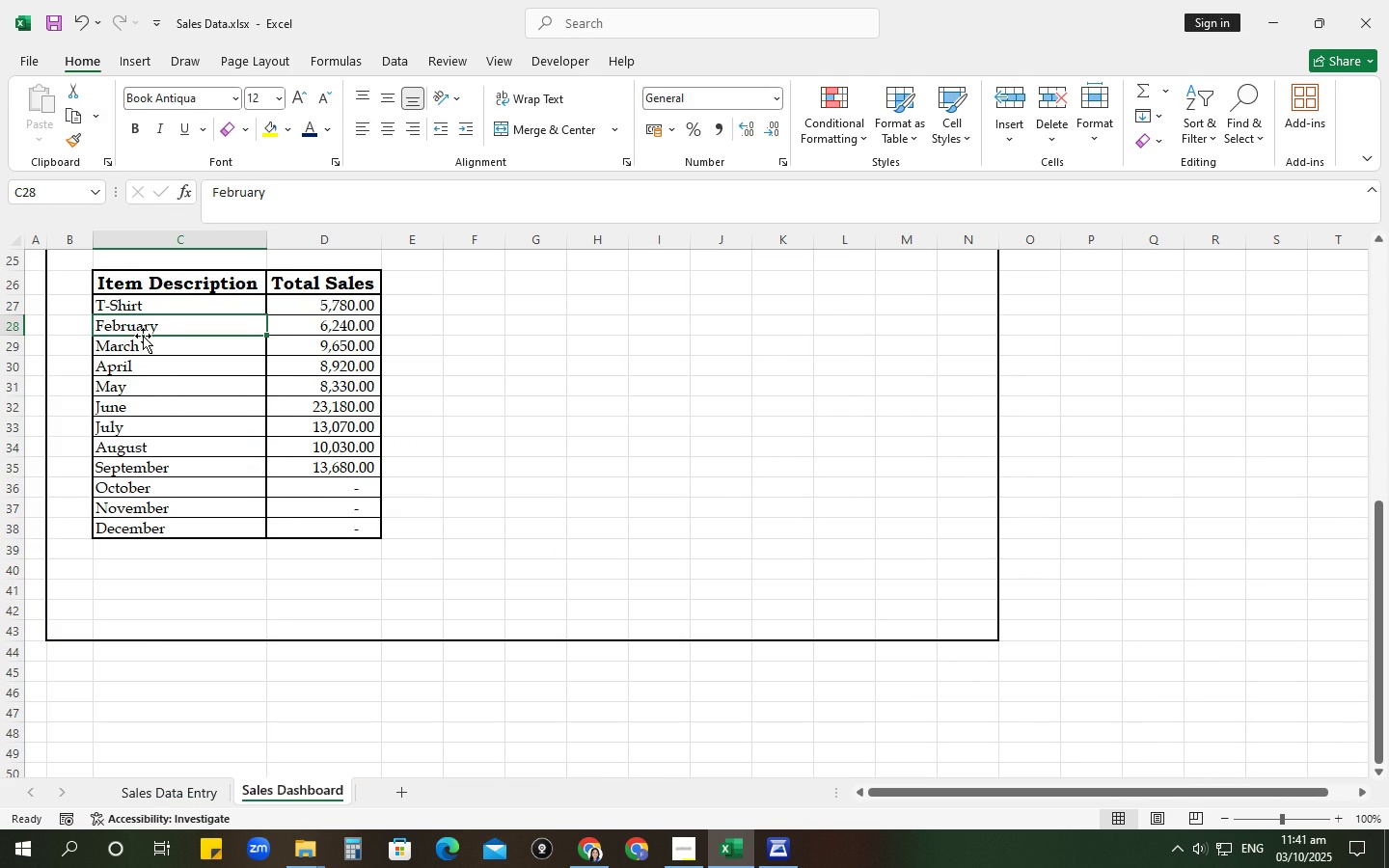 
type(Jeans)
 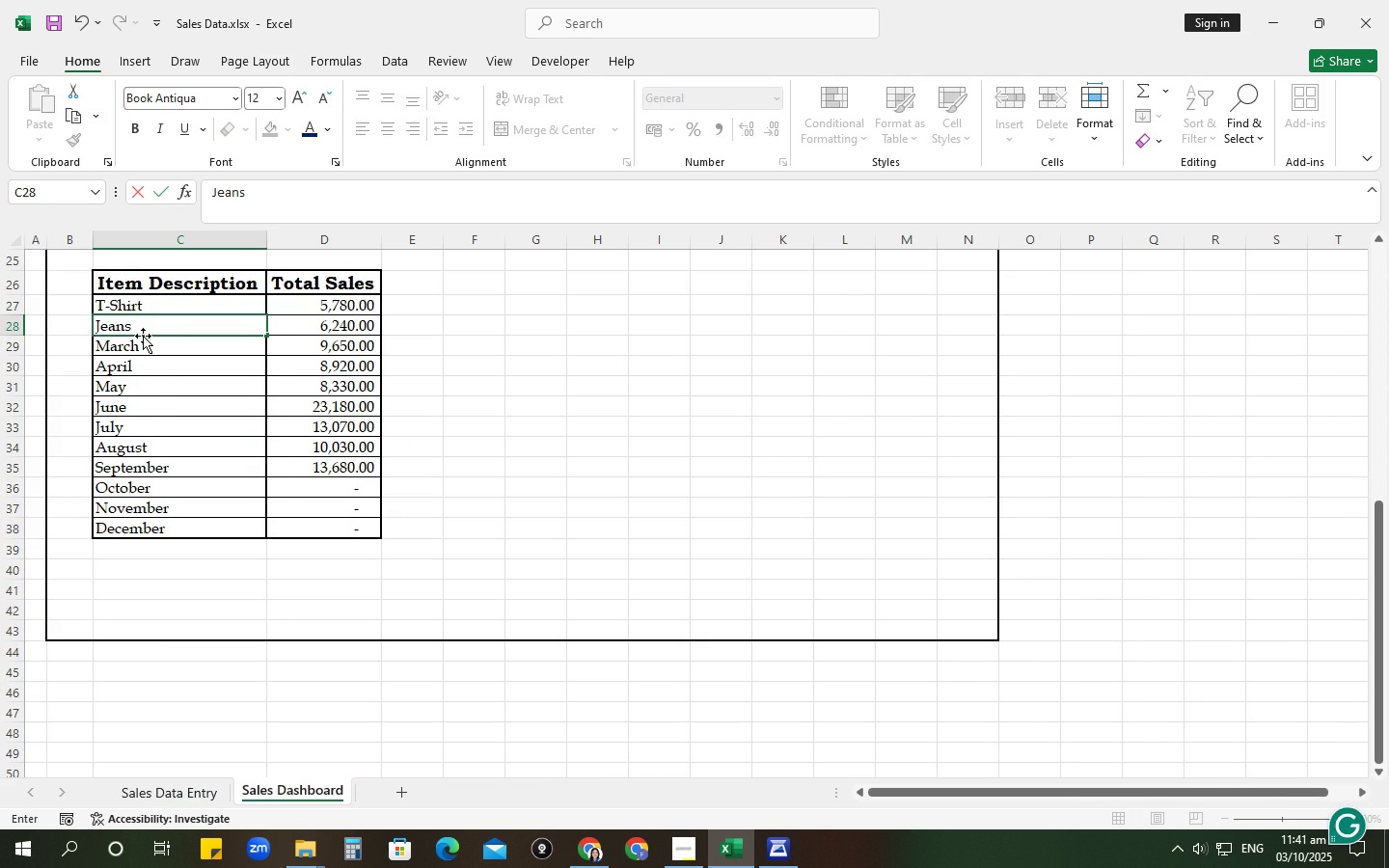 
key(Enter)
 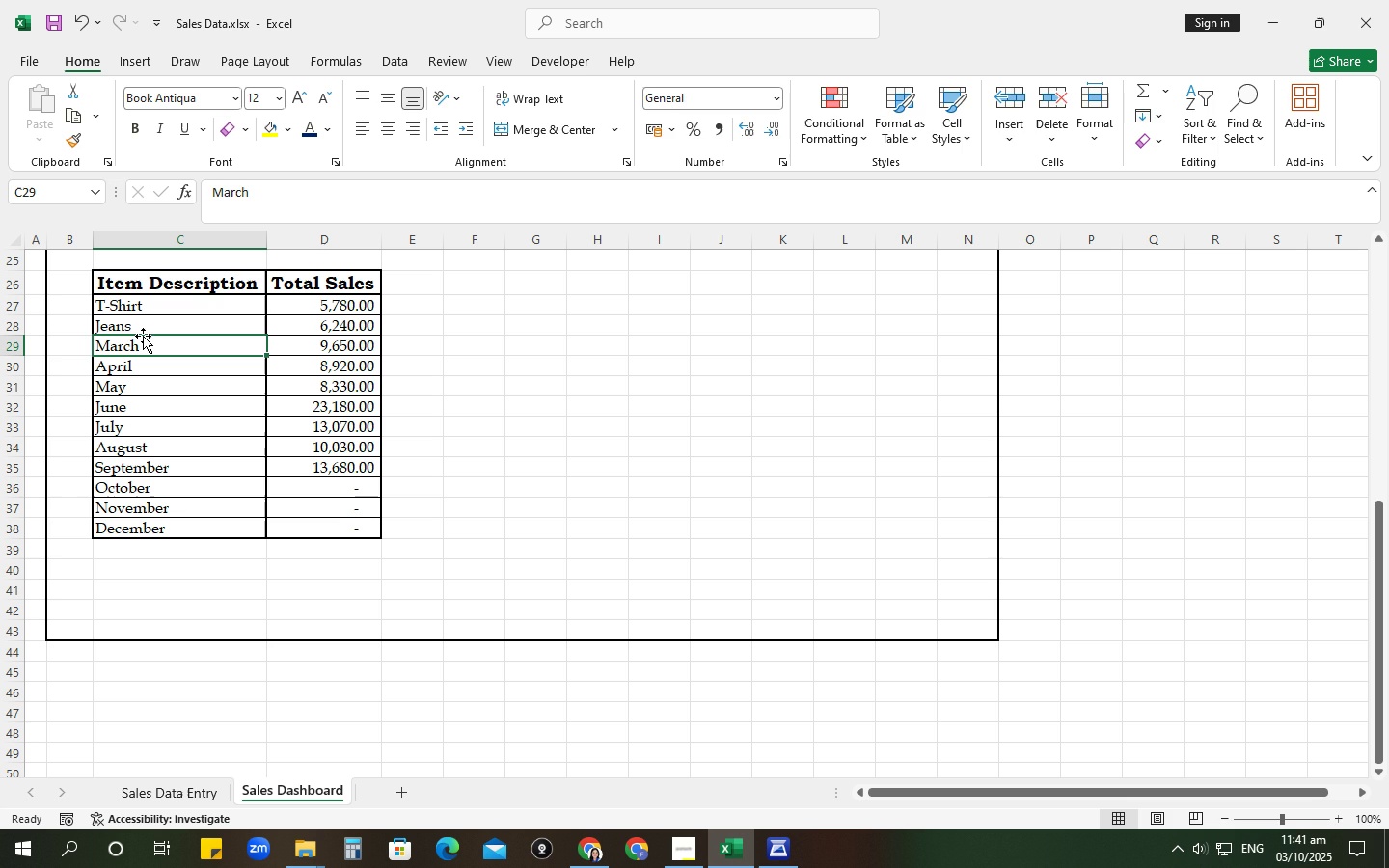 
type(Hoodei)
key(Backspace)
key(Backspace)
type(ie)
 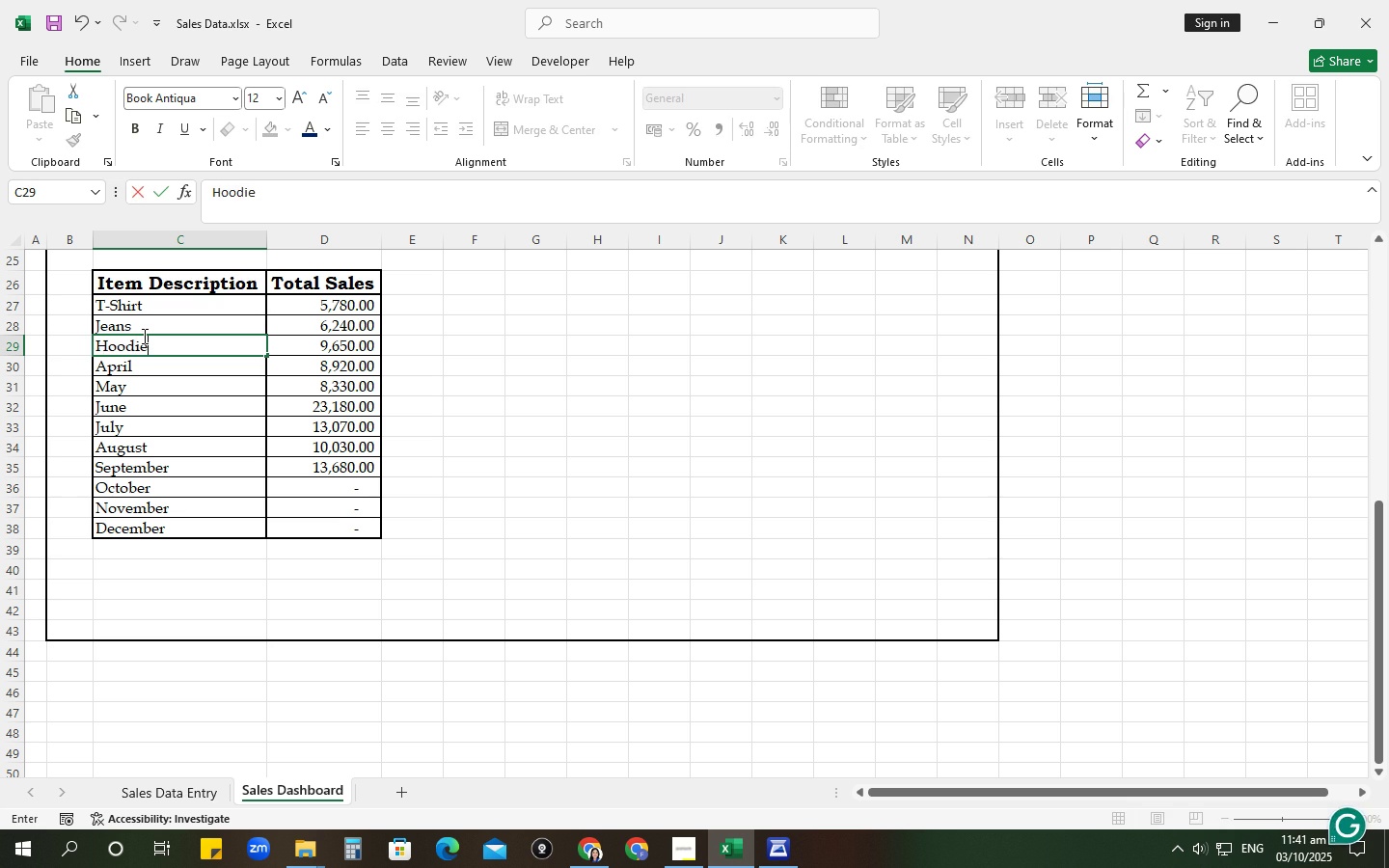 
key(Enter)